 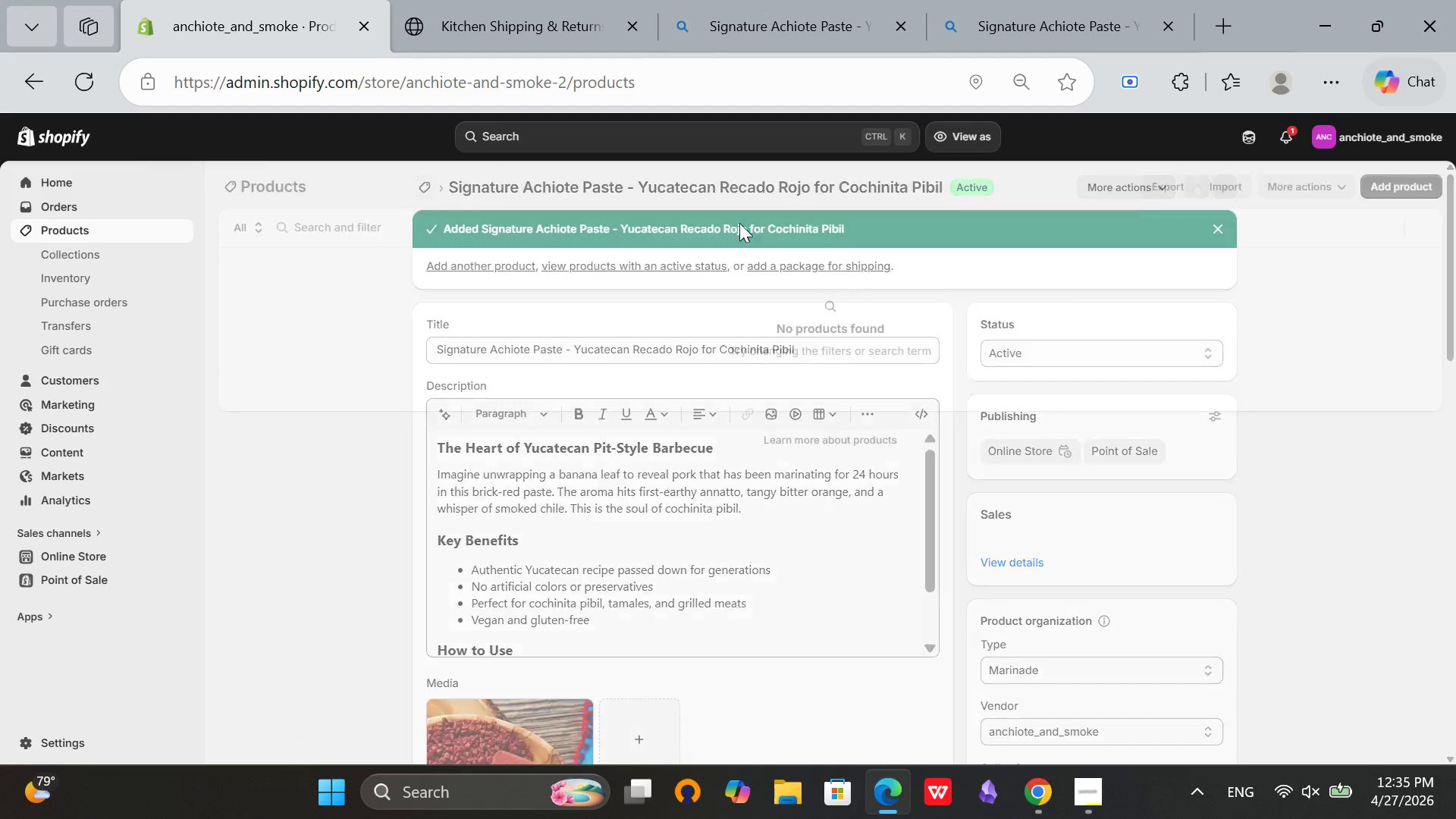 
left_click([1404, 182])
 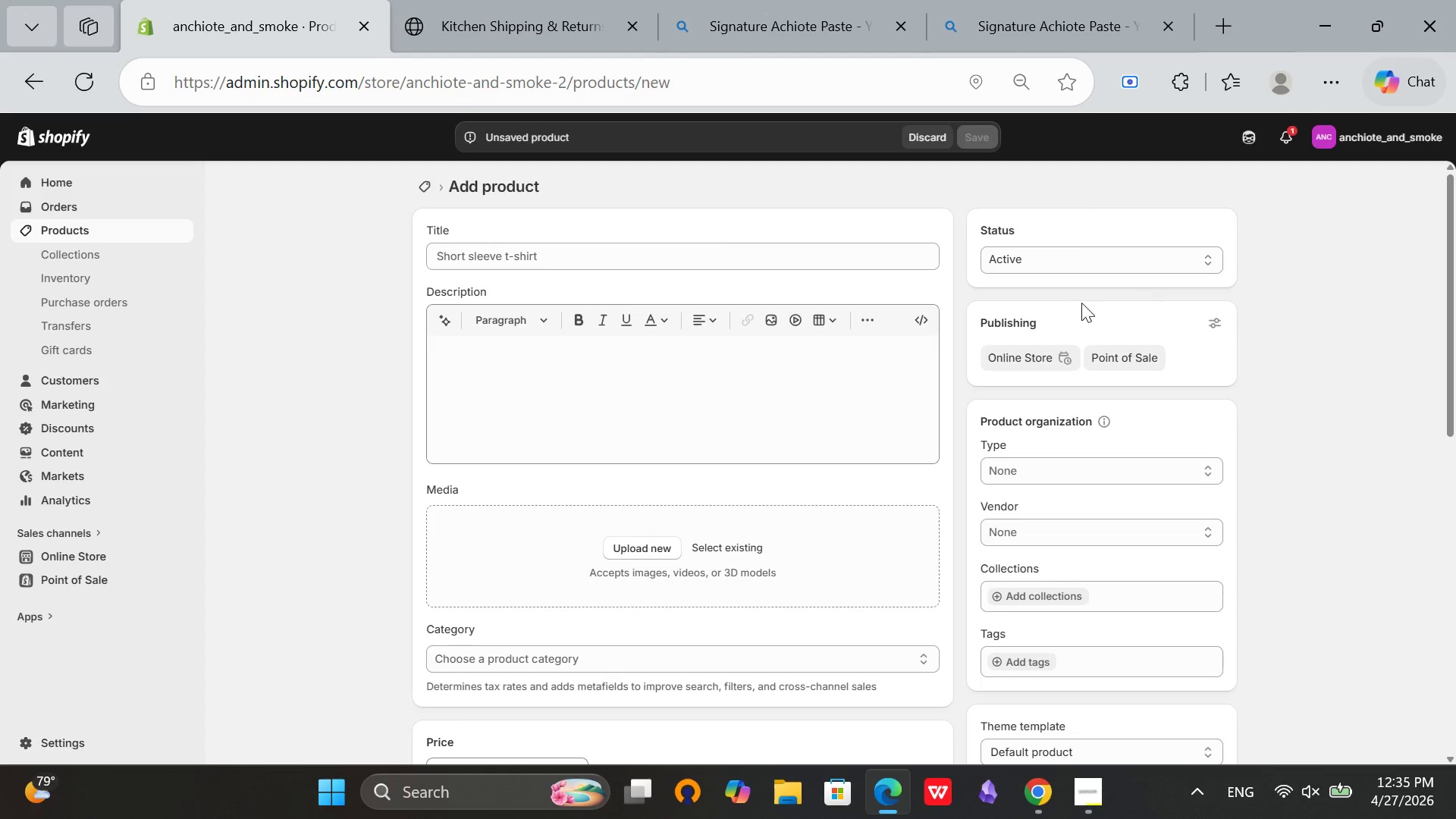 
left_click_drag(start_coordinate=[714, 275], to_coordinate=[713, 270])
 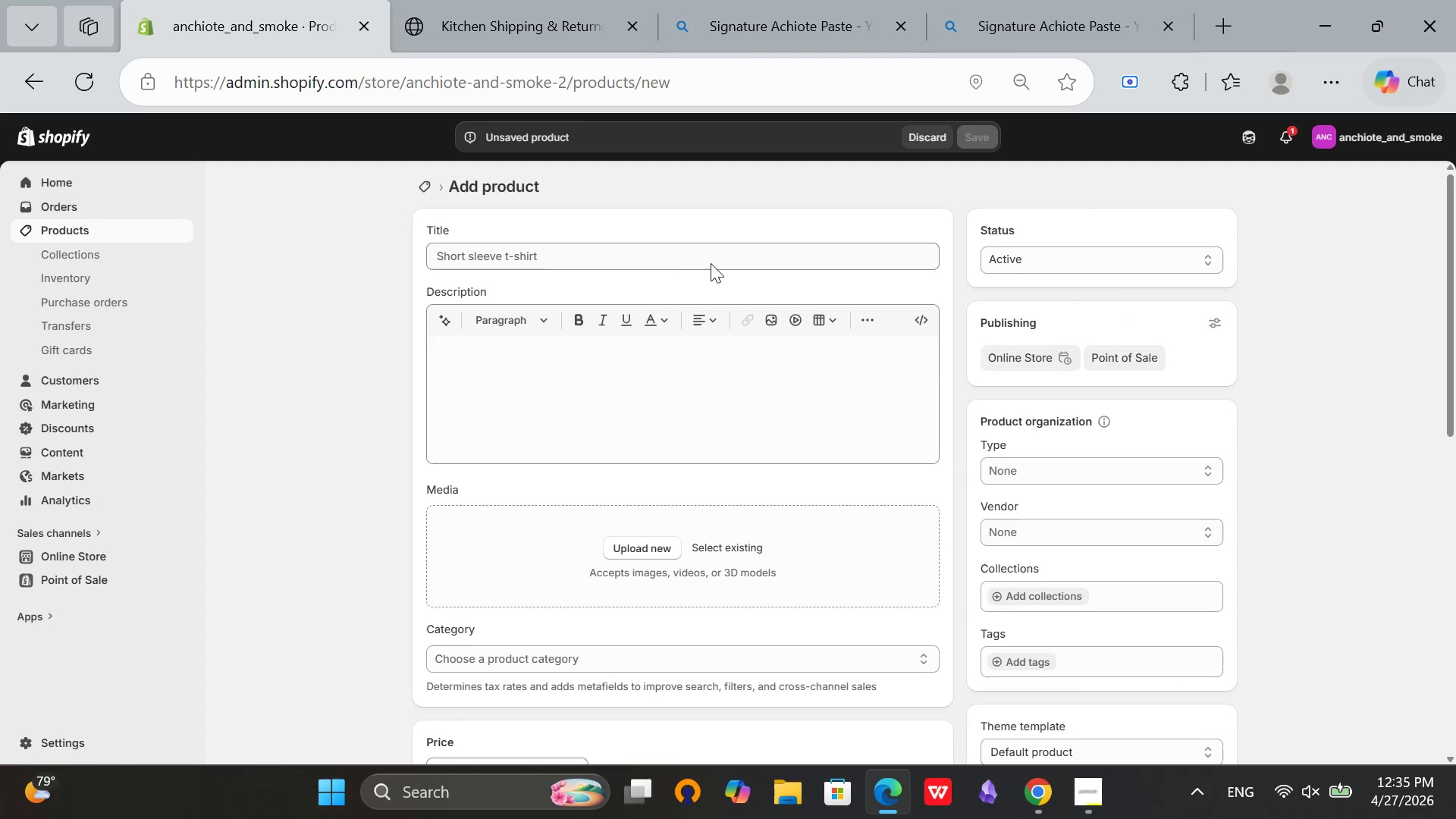 
double_click([711, 262])
 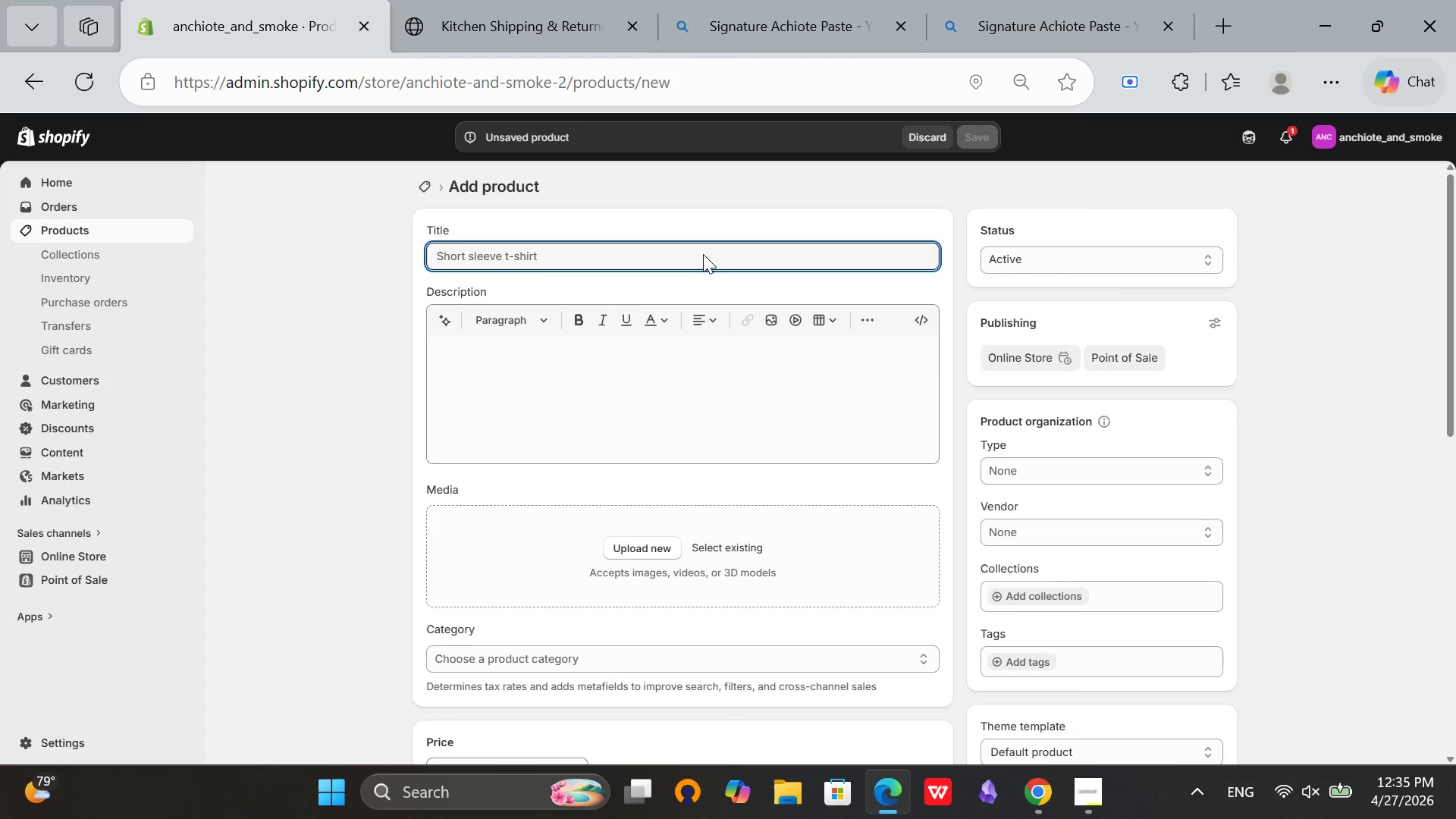 
type(Charred Haba)
 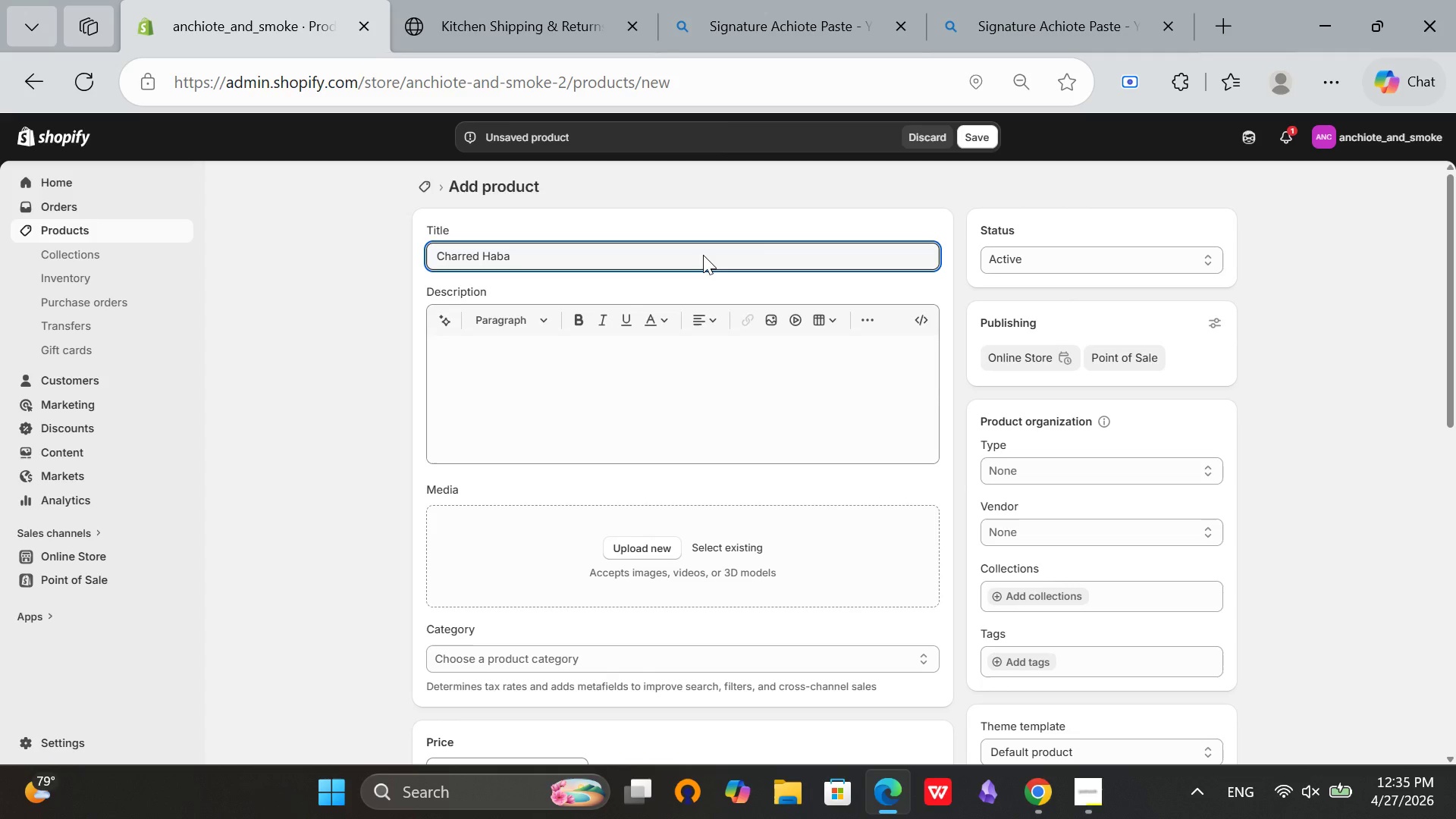 
wait(9.77)
 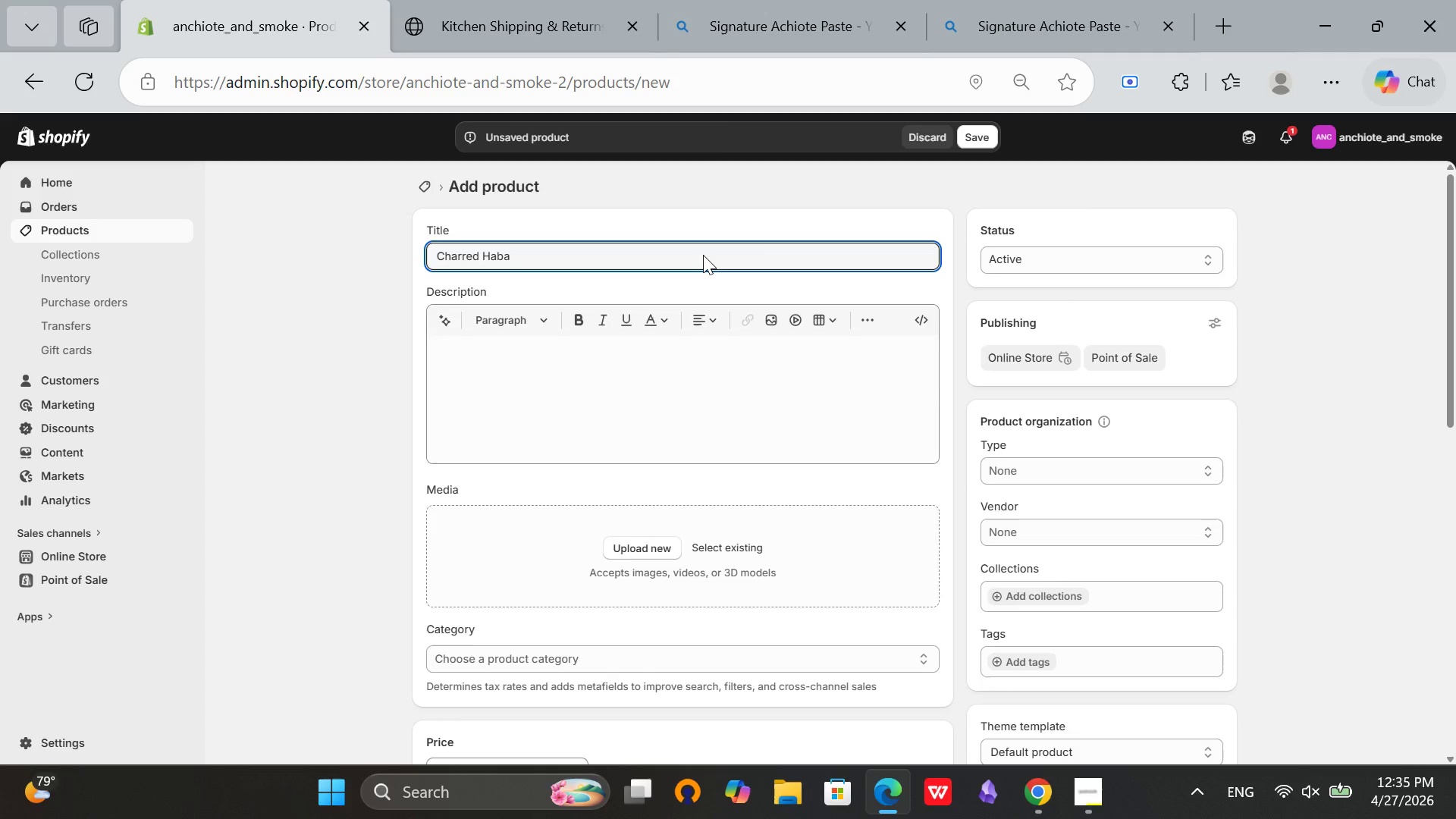 
type(nero Salt - Smoked)
 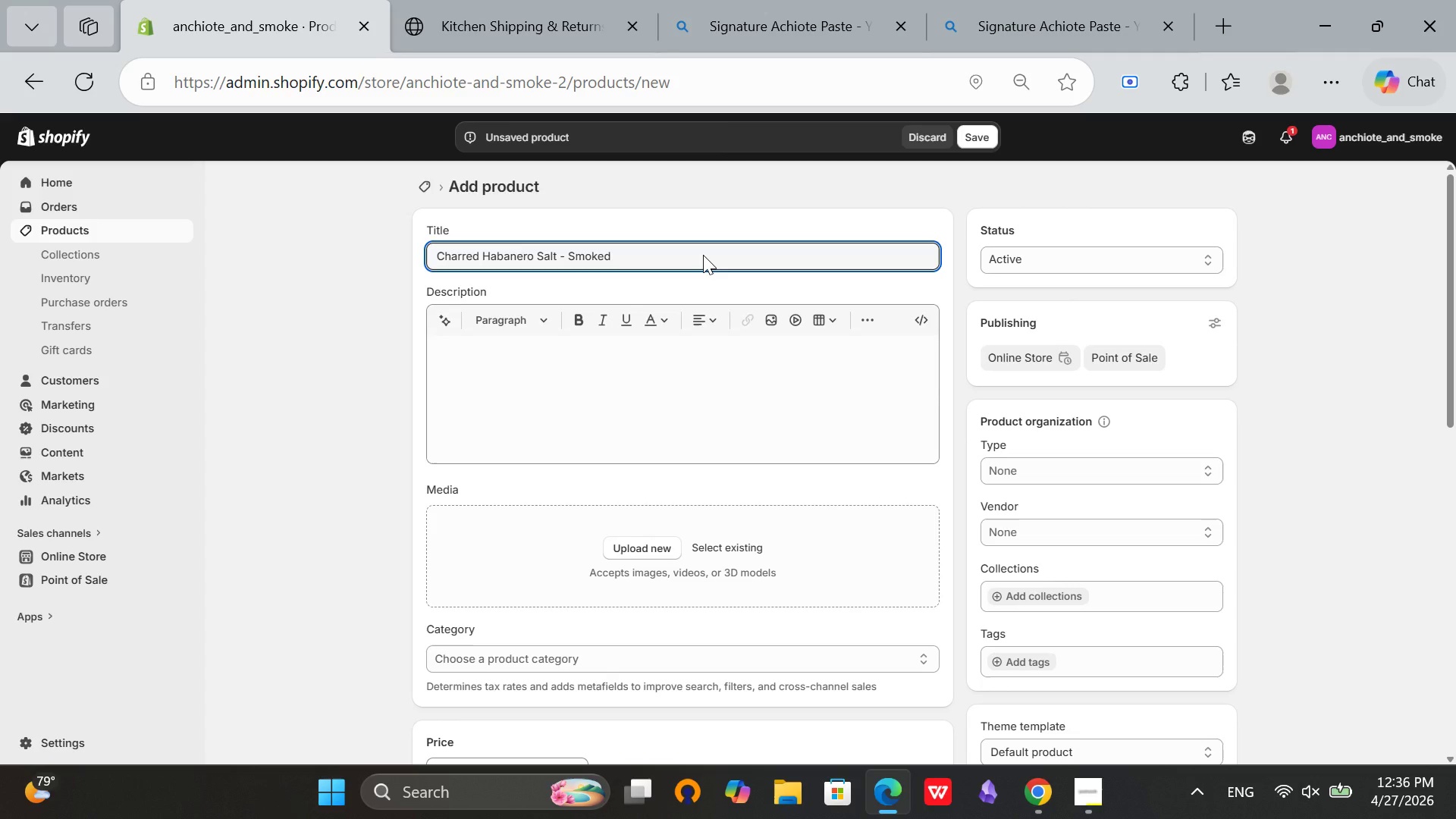 
wait(38.64)
 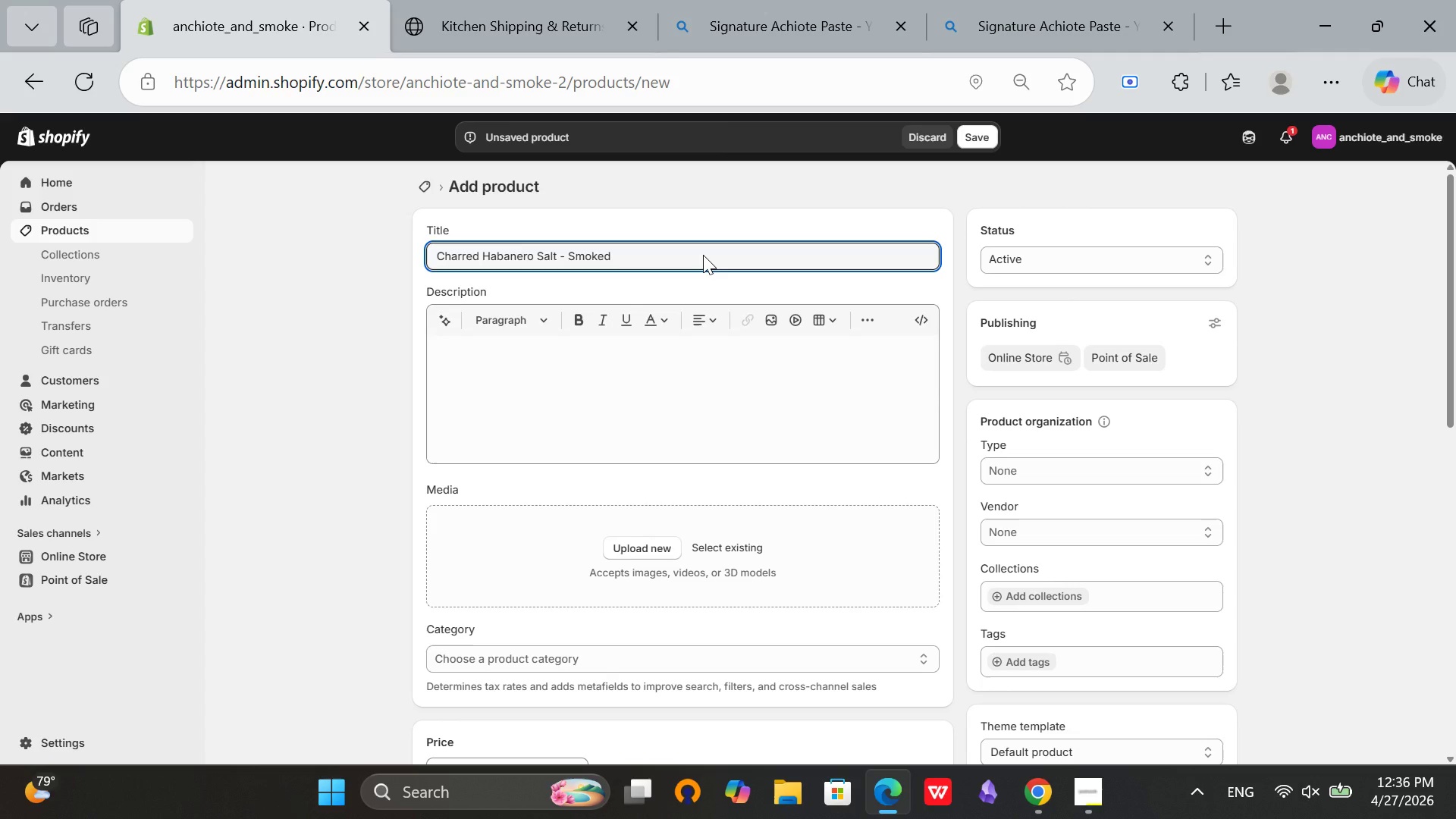 
type( Yucatecan Sea)
 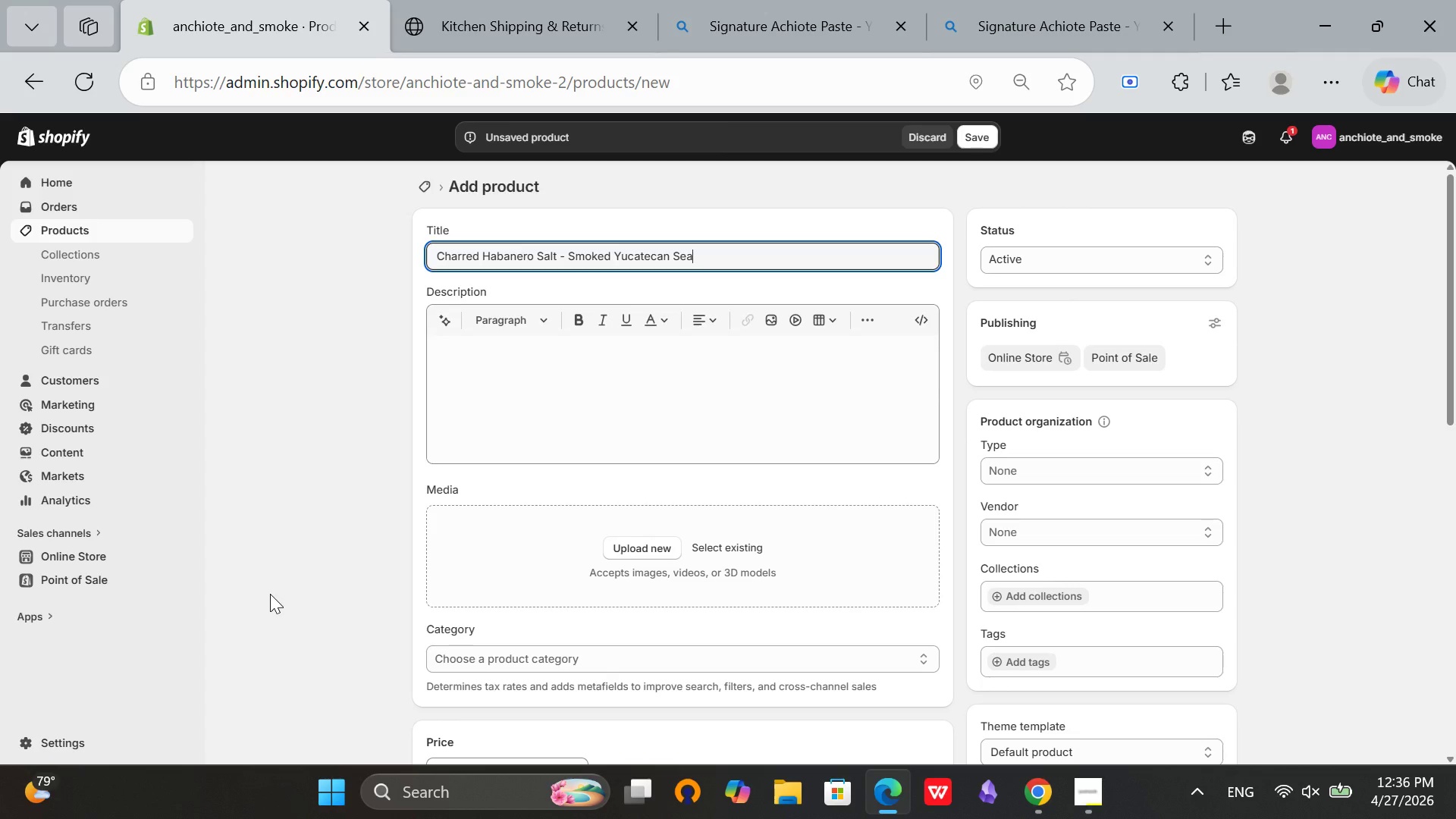 
type( Salt with Fire-Roasted Habe)
key(Backspace)
type(anero)
 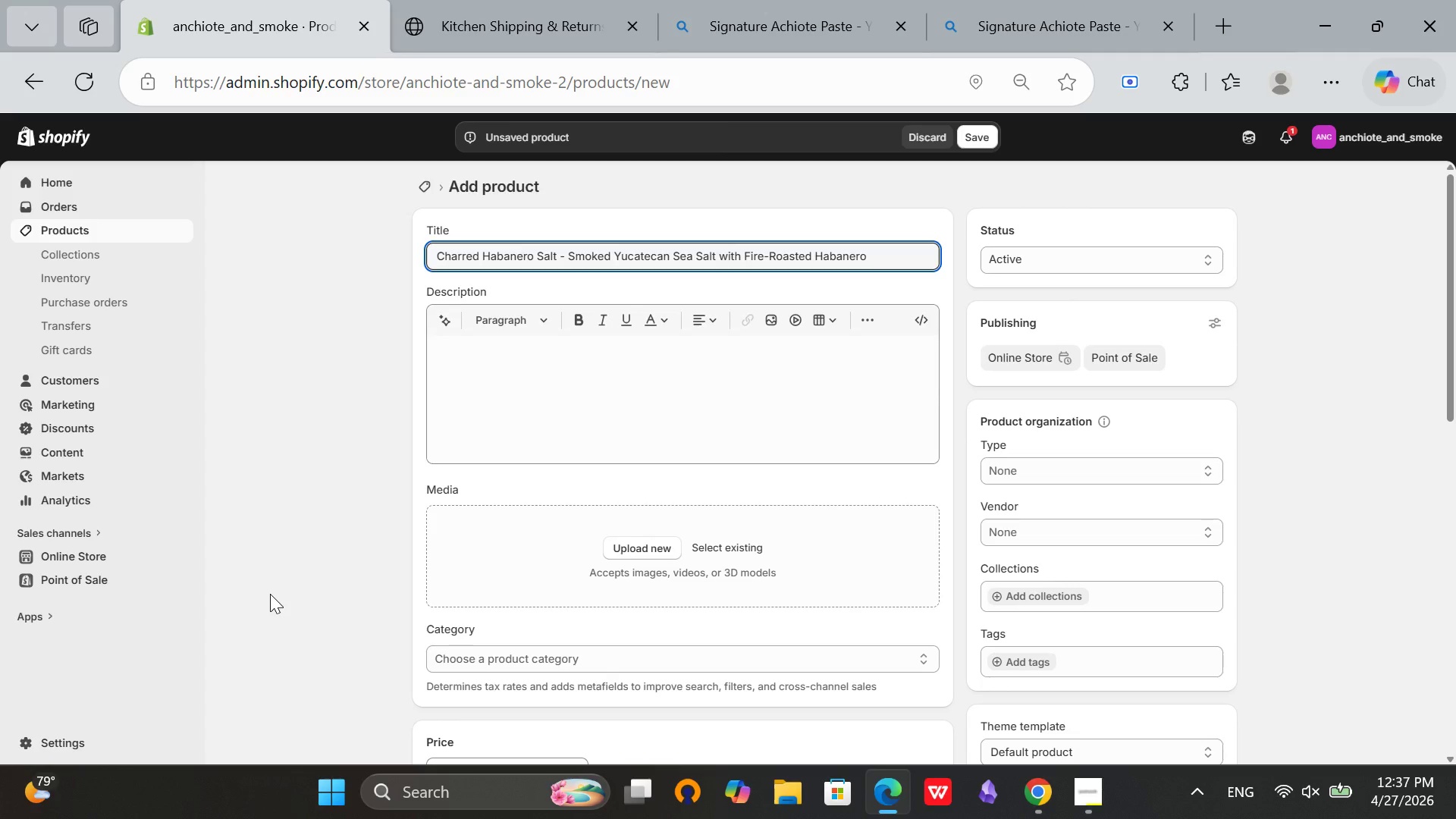 
key(Mute)
 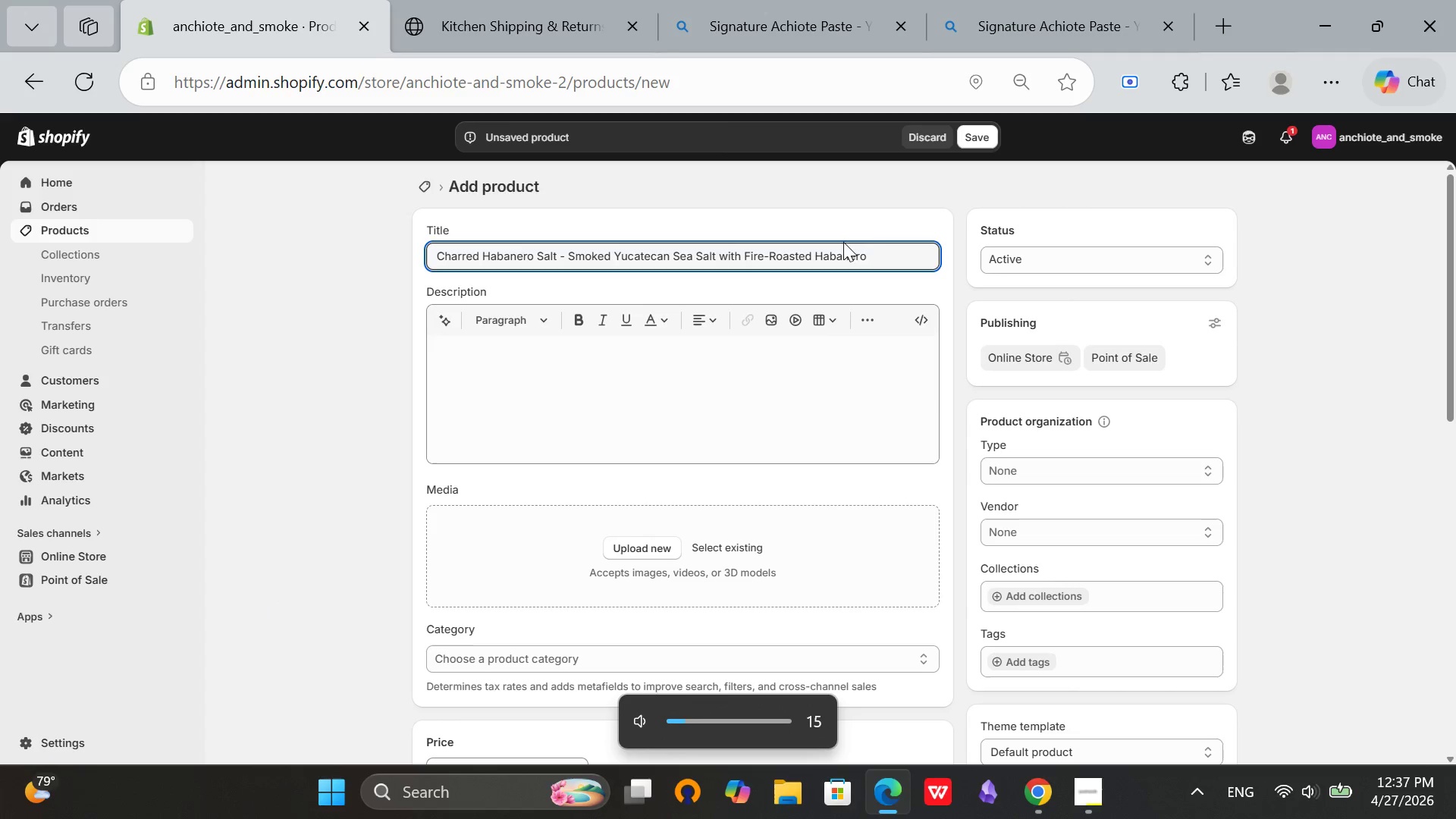 
left_click_drag(start_coordinate=[886, 247], to_coordinate=[384, 283])
 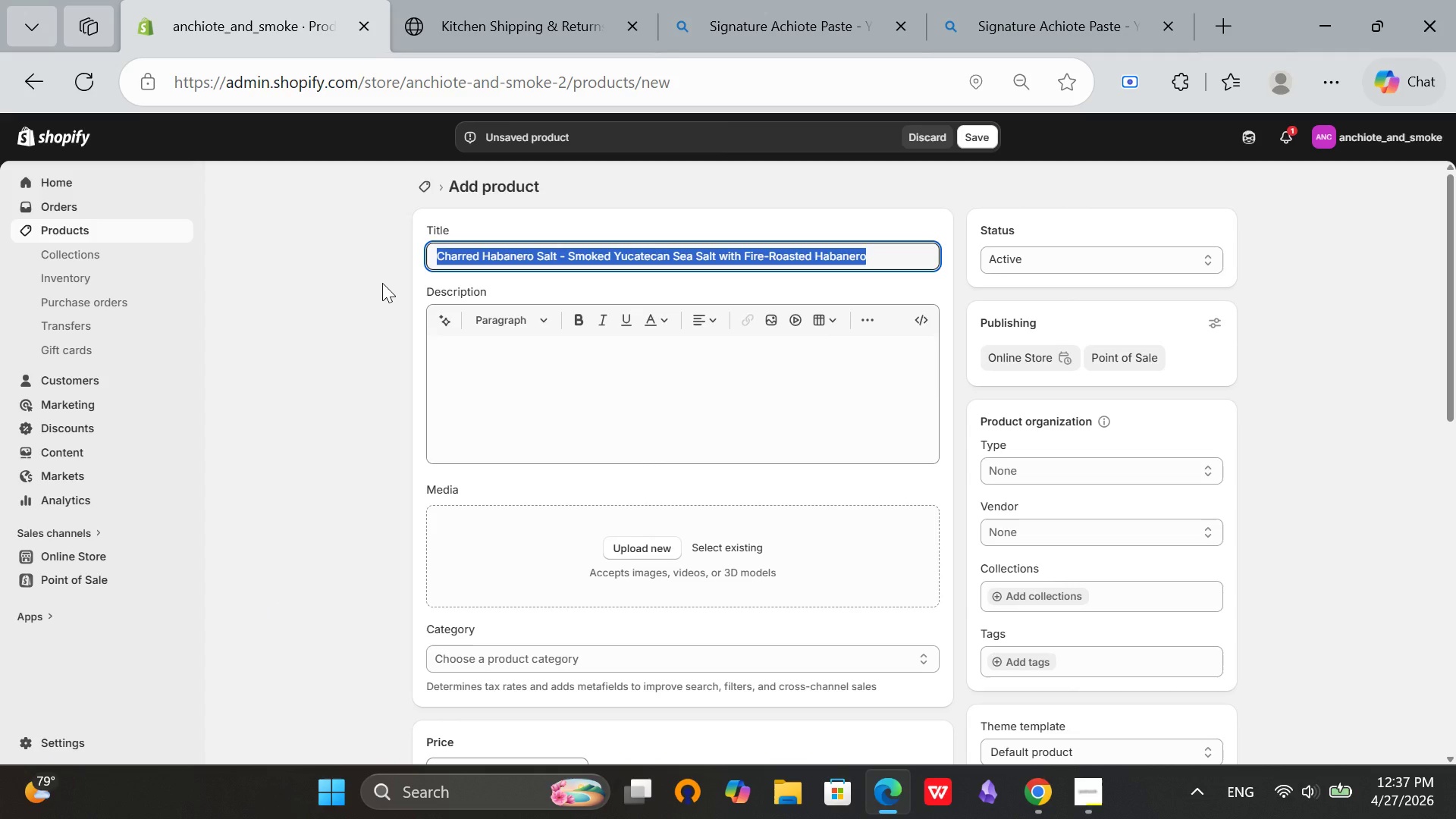 
key(Control+C)
 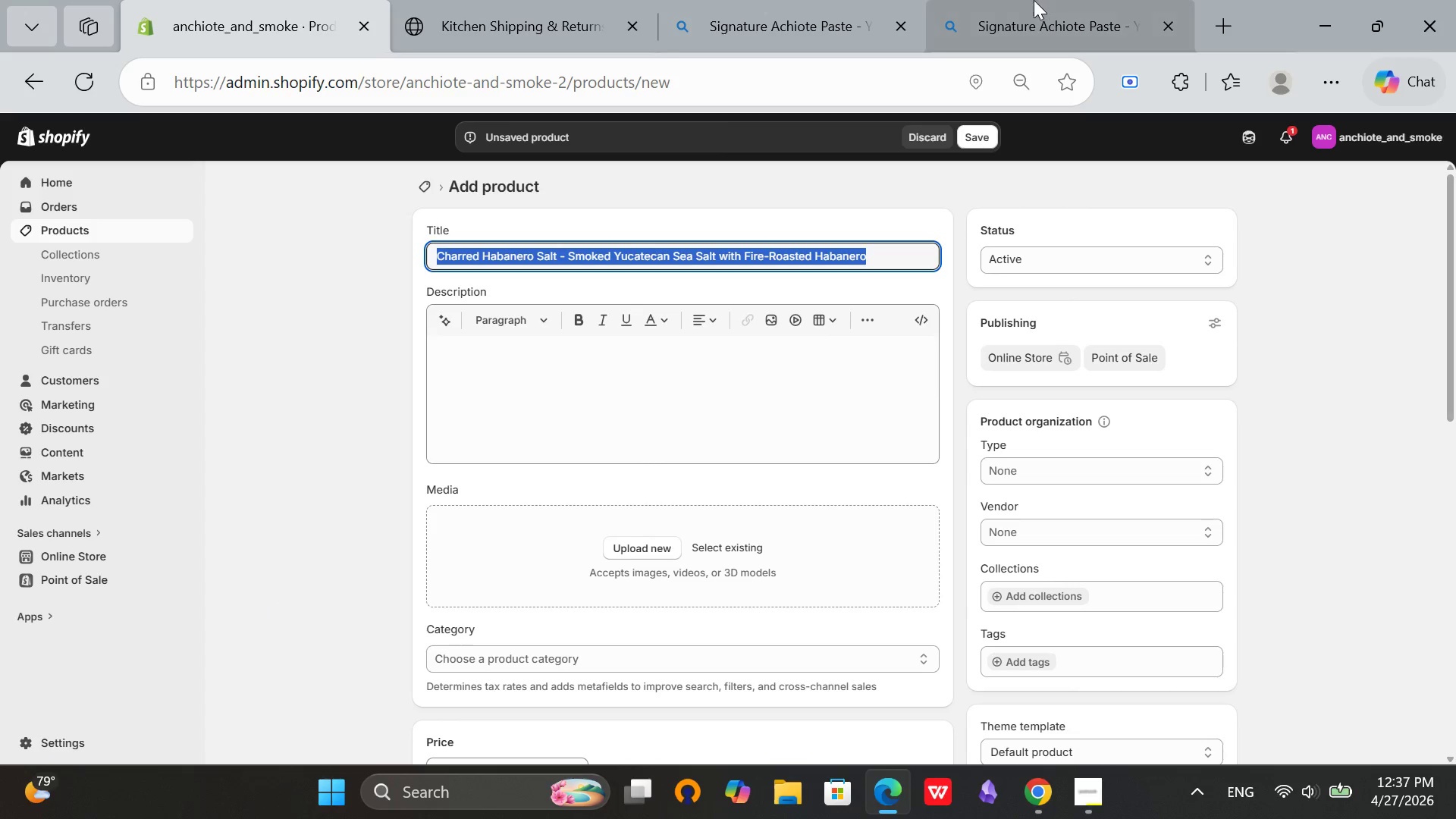 
left_click([1034, 0])
 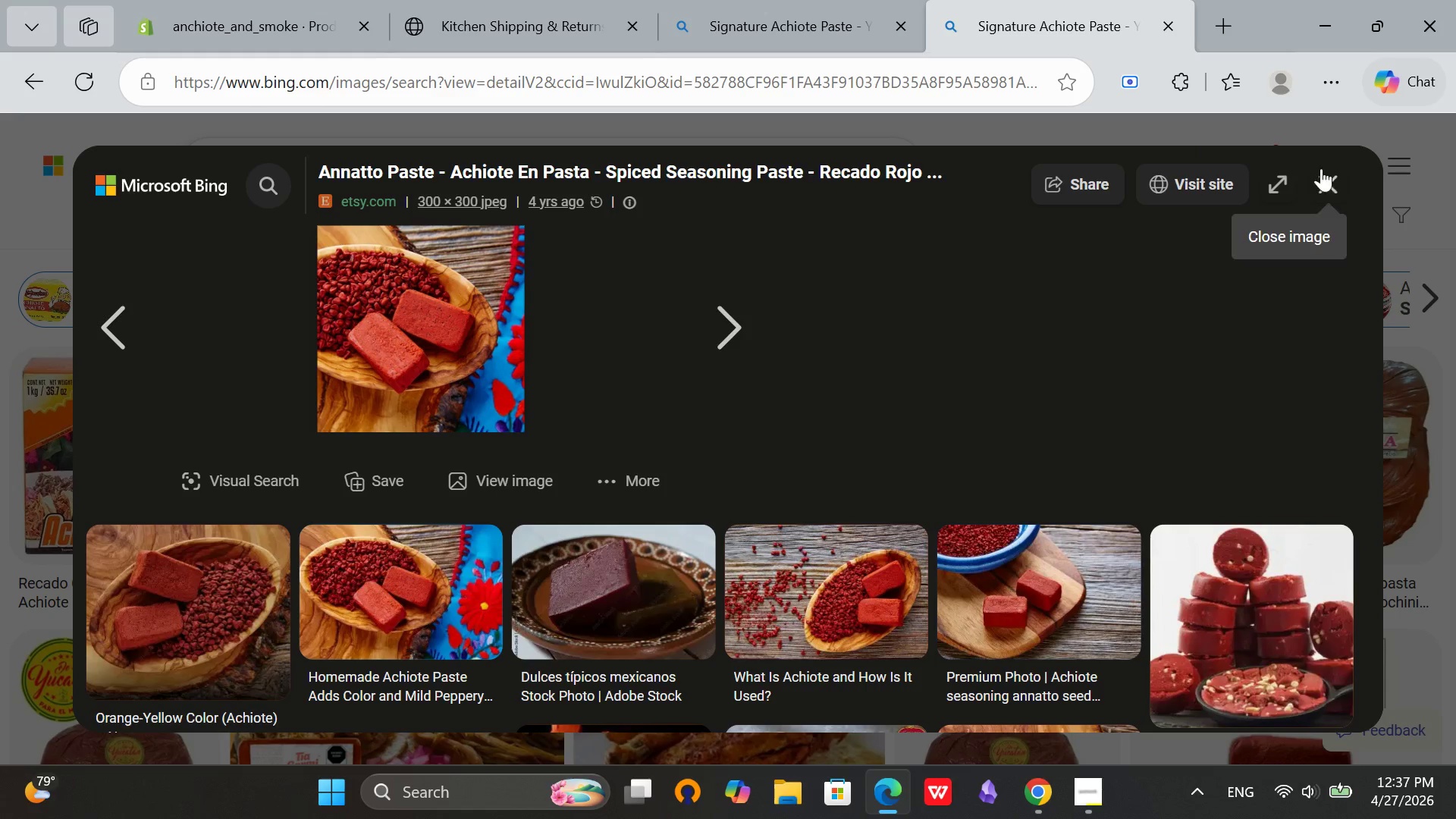 
left_click([1326, 187])
 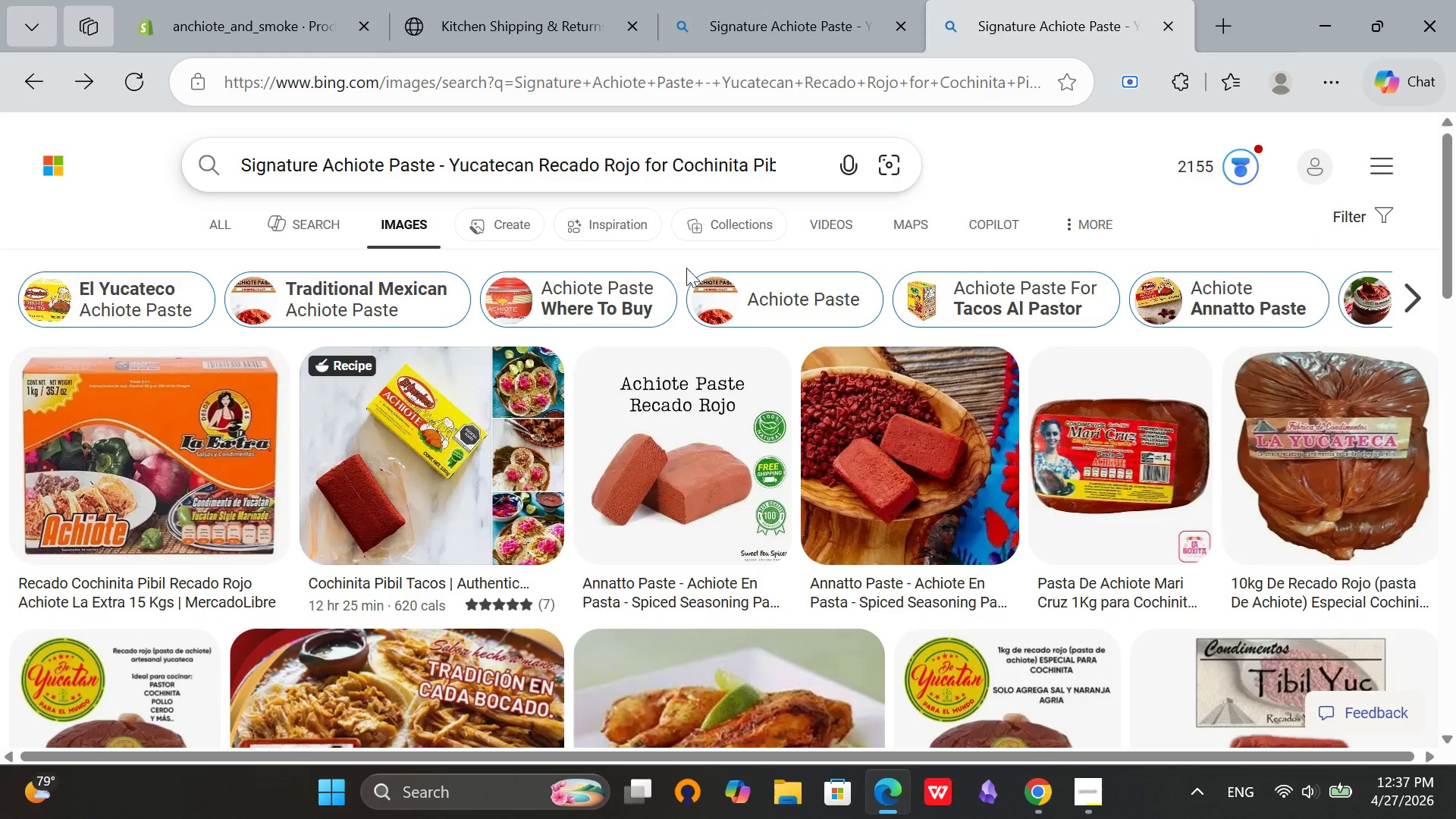 
scroll: coordinate [686, 268], scroll_direction: up, amount: 2.0
 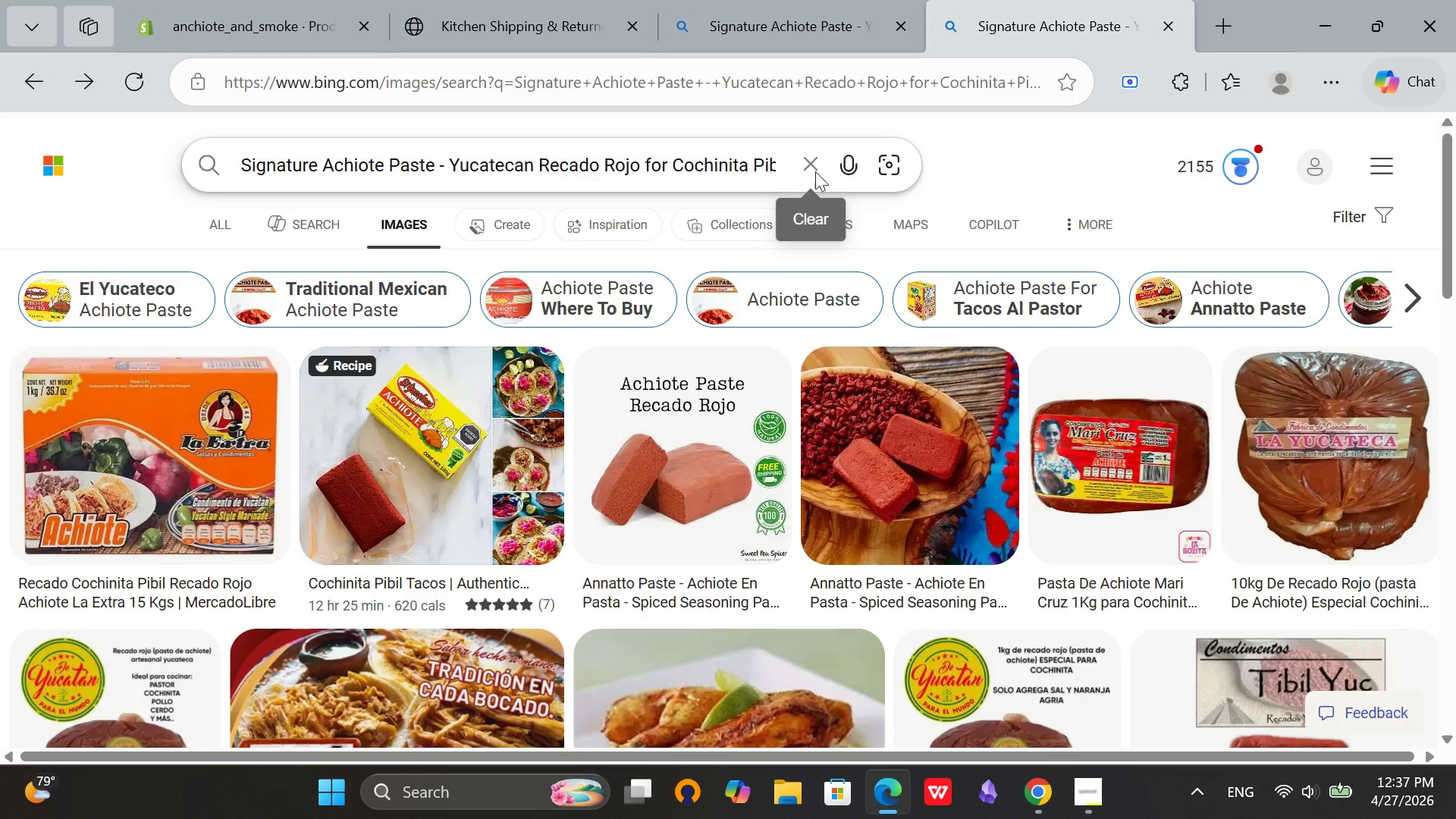 
left_click([825, 168])
 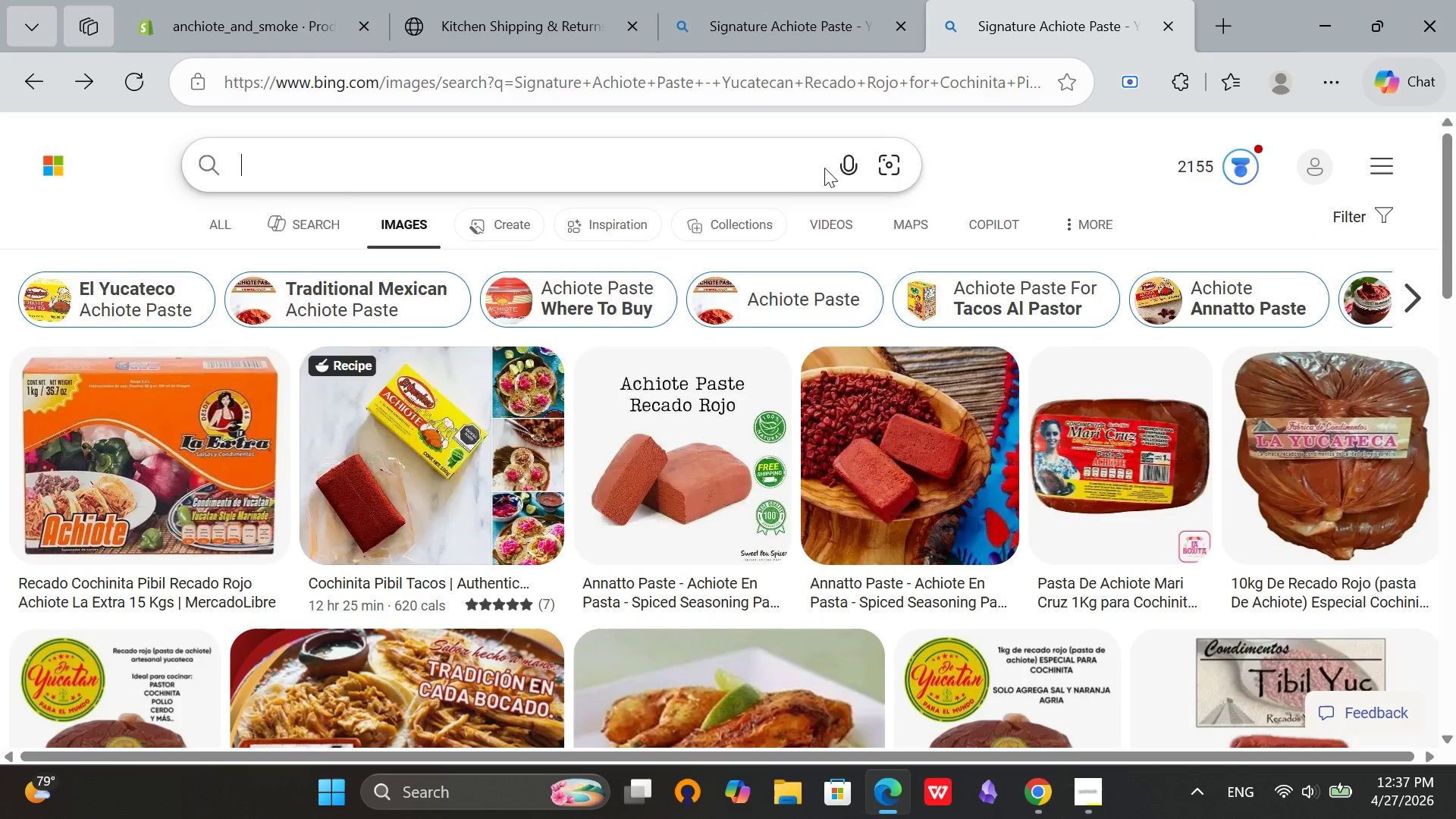 
key(Control+V)
 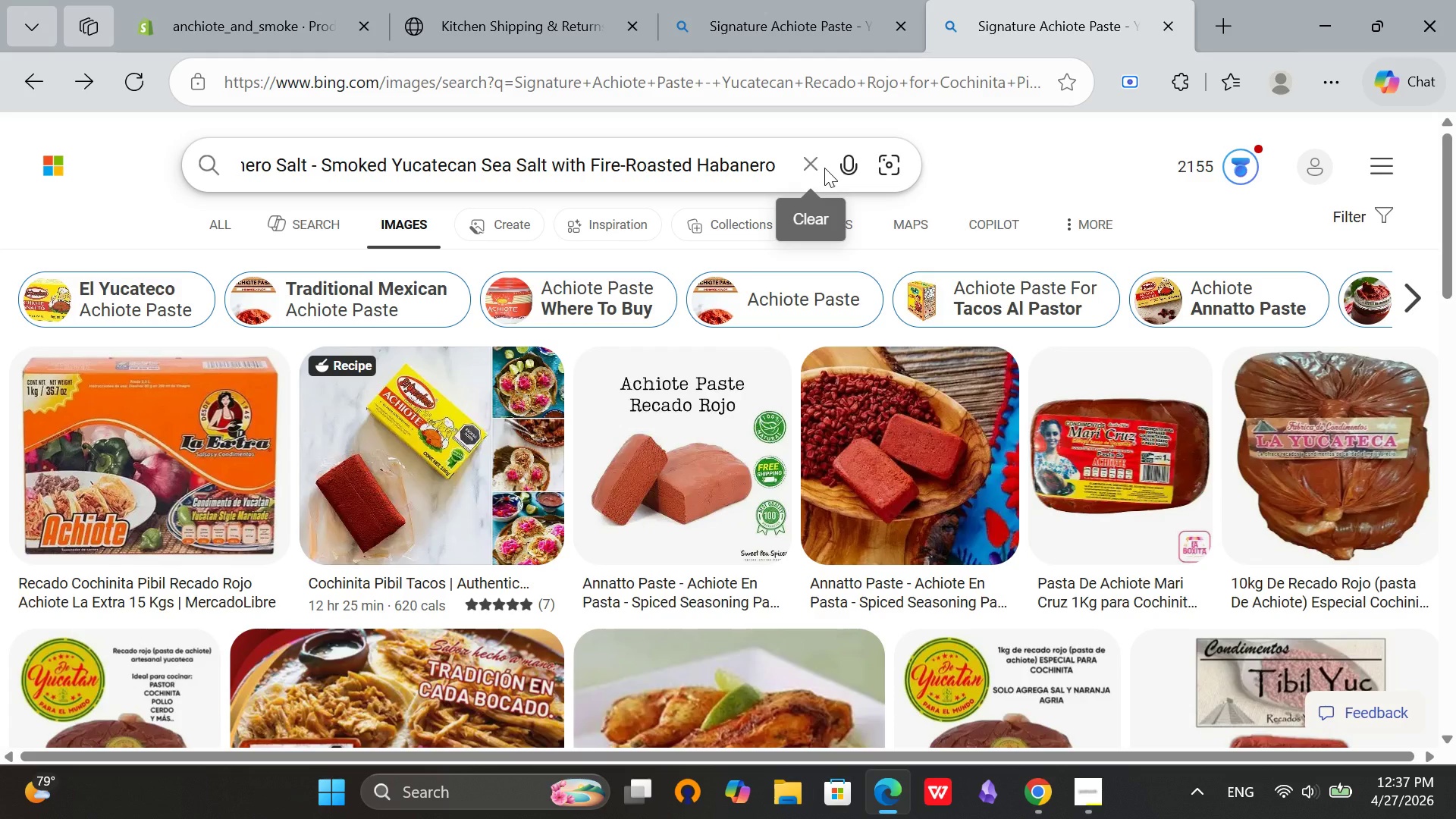 
key(Enter)
 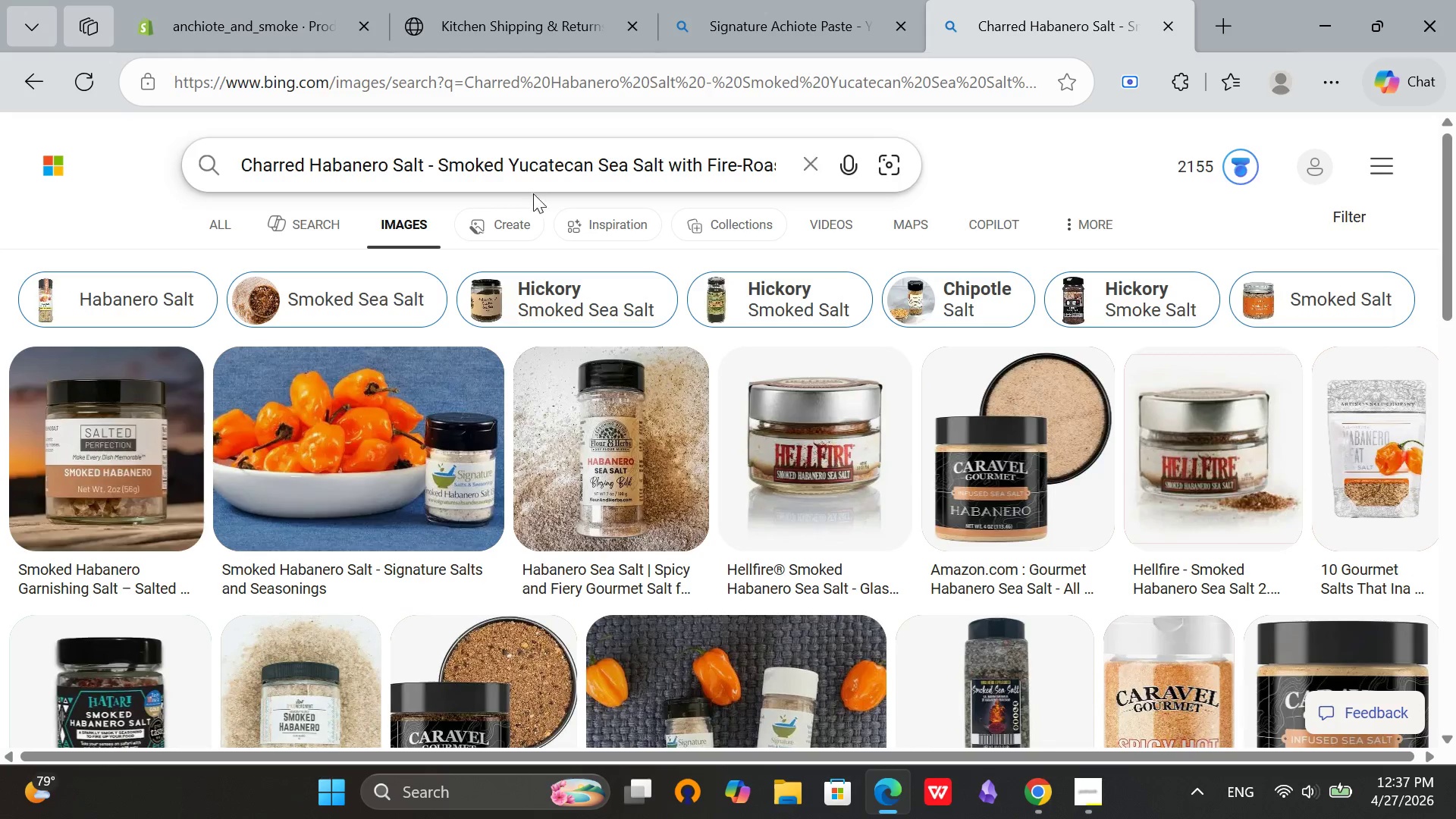 
scroll: coordinate [418, 417], scroll_direction: down, amount: 3.0
 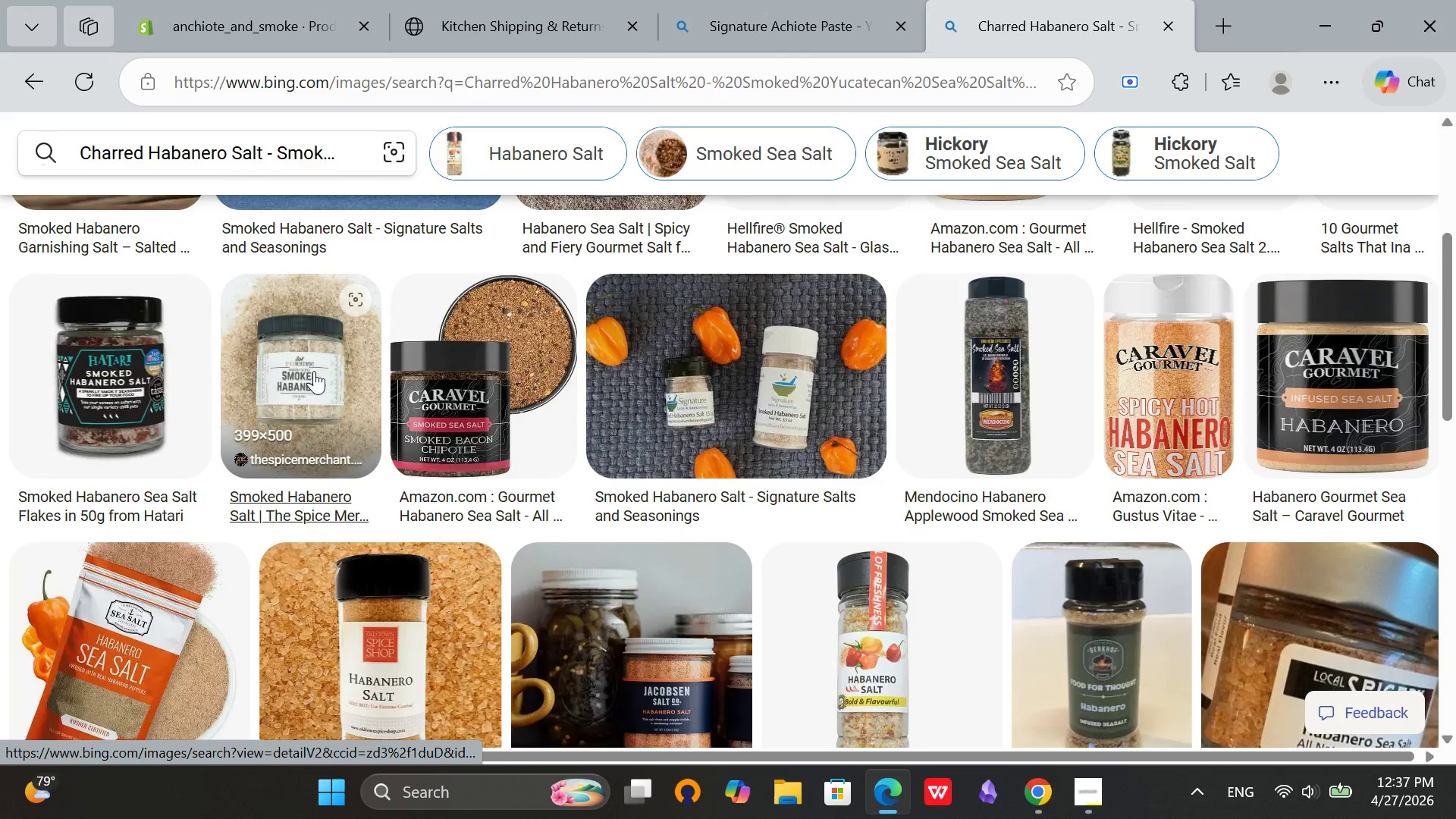 
scroll: coordinate [311, 378], scroll_direction: up, amount: 3.0
 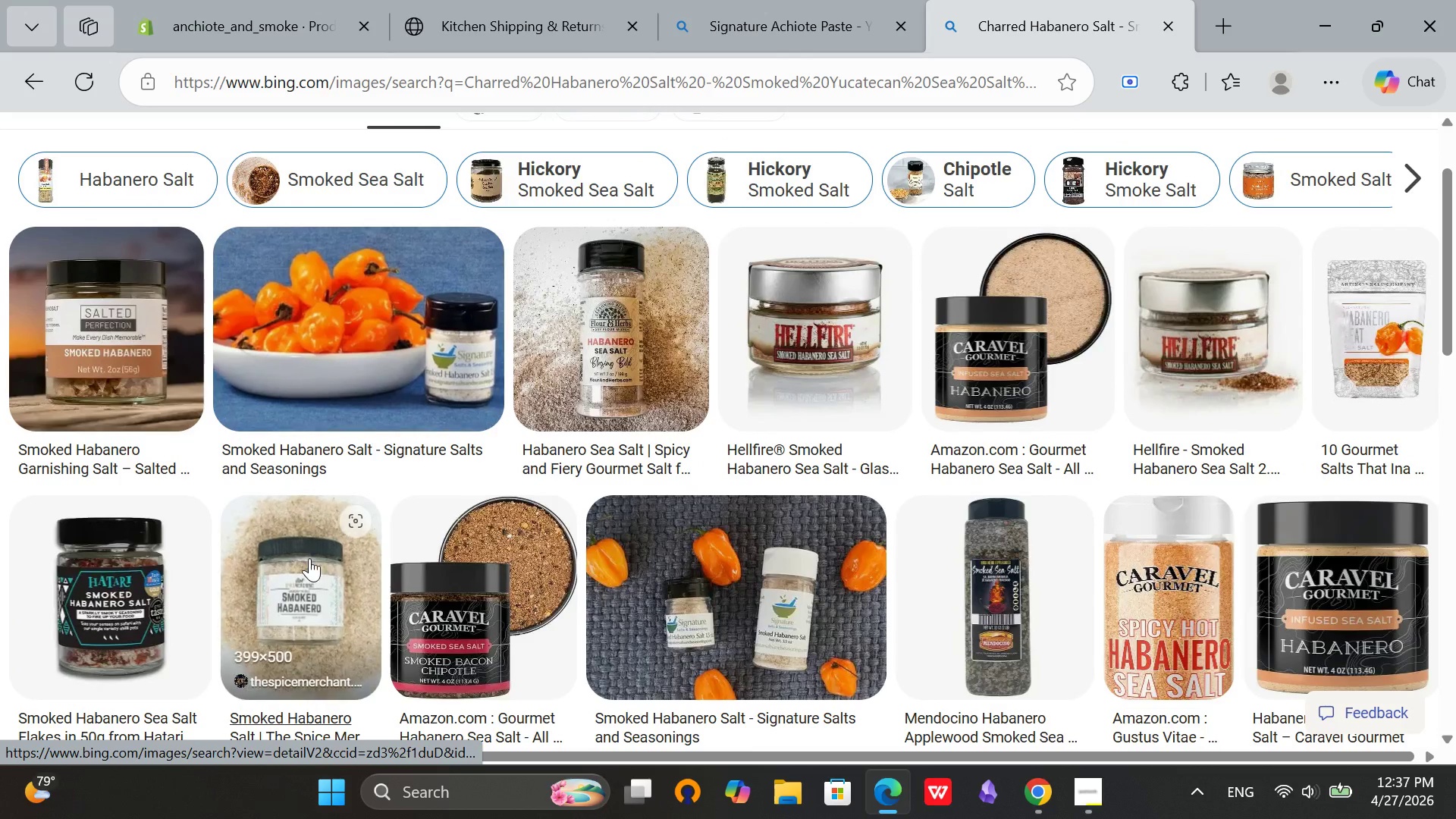 
left_click([316, 554])
 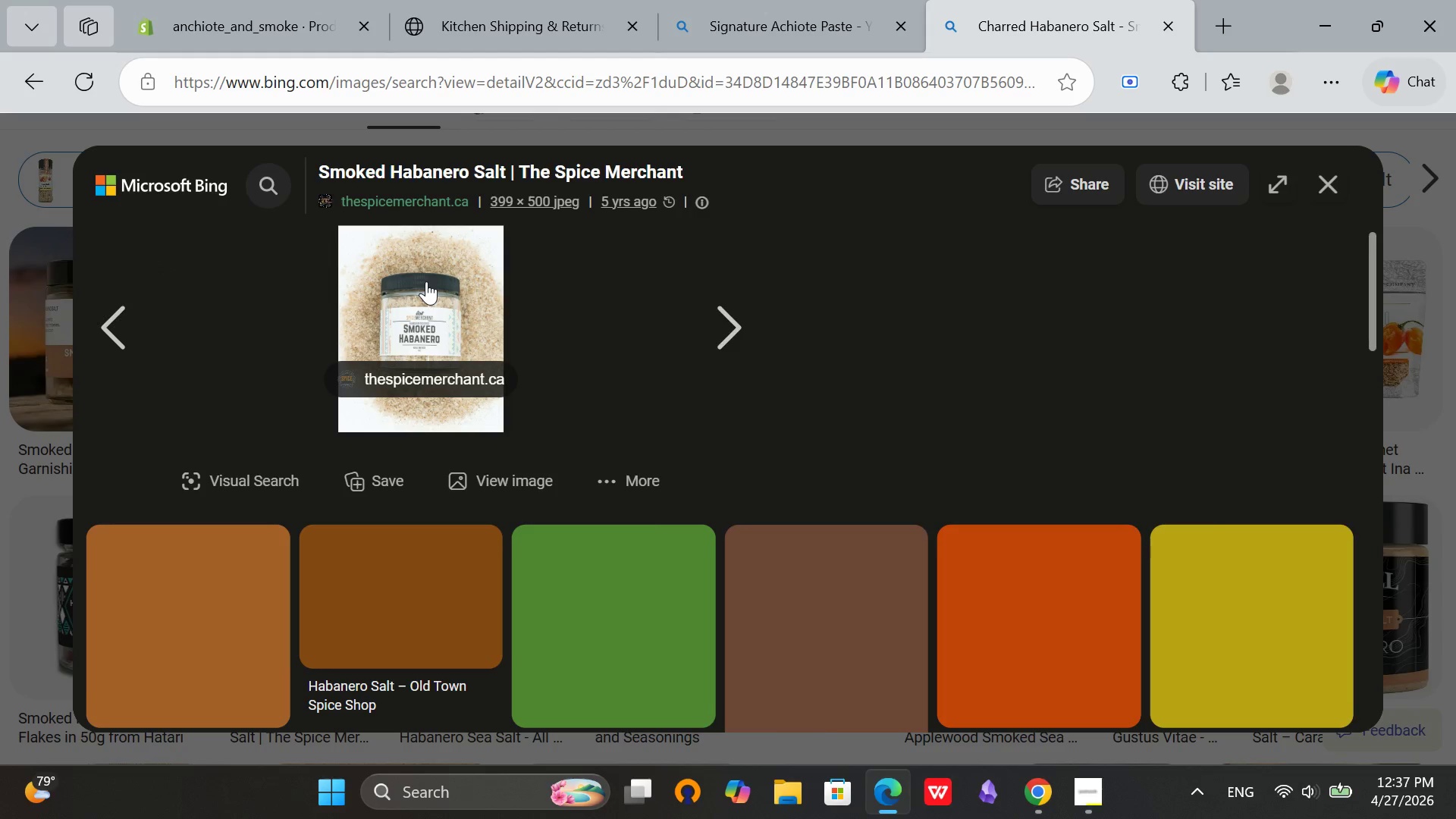 
right_click([426, 281])
 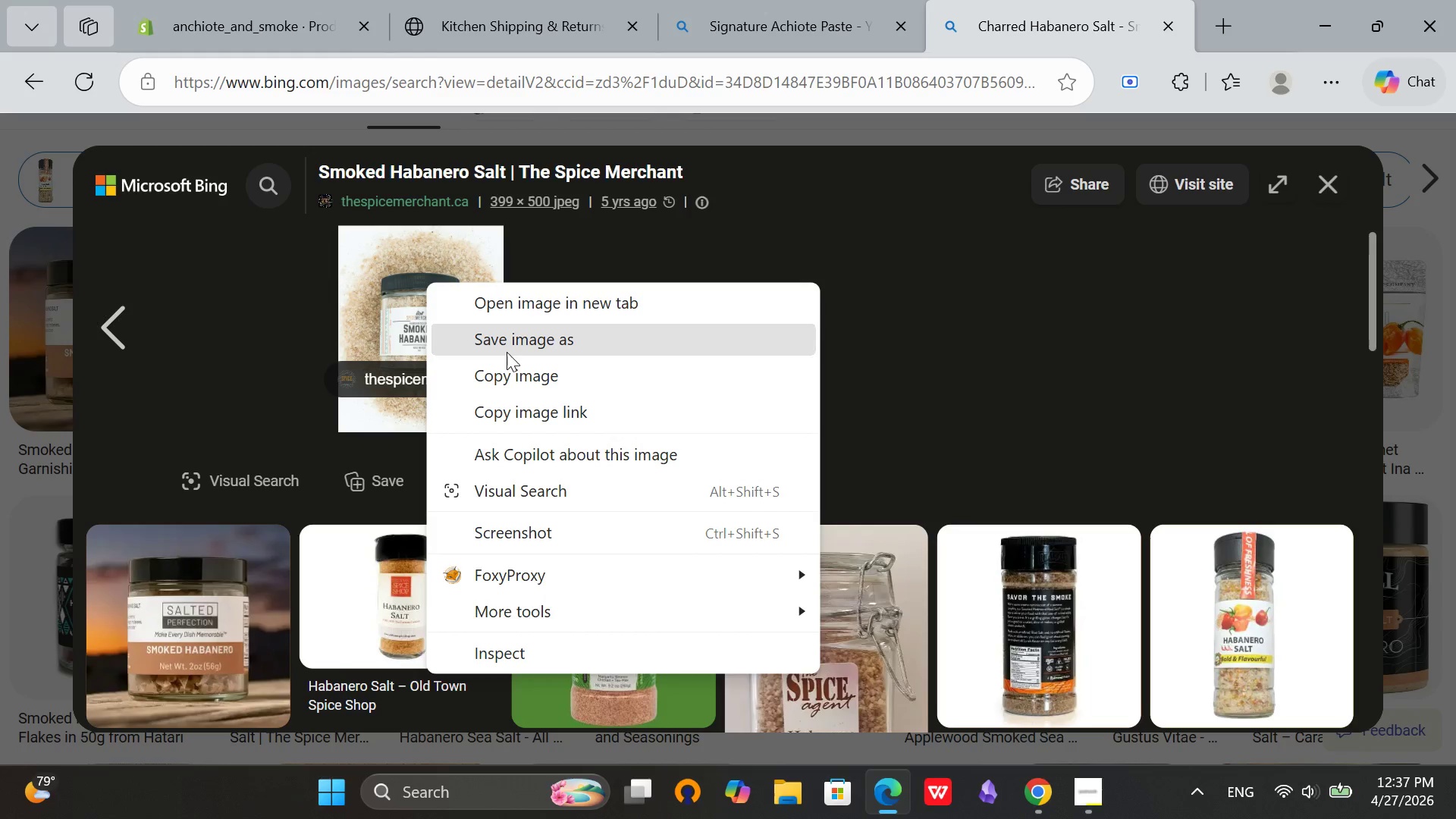 
left_click([512, 351])
 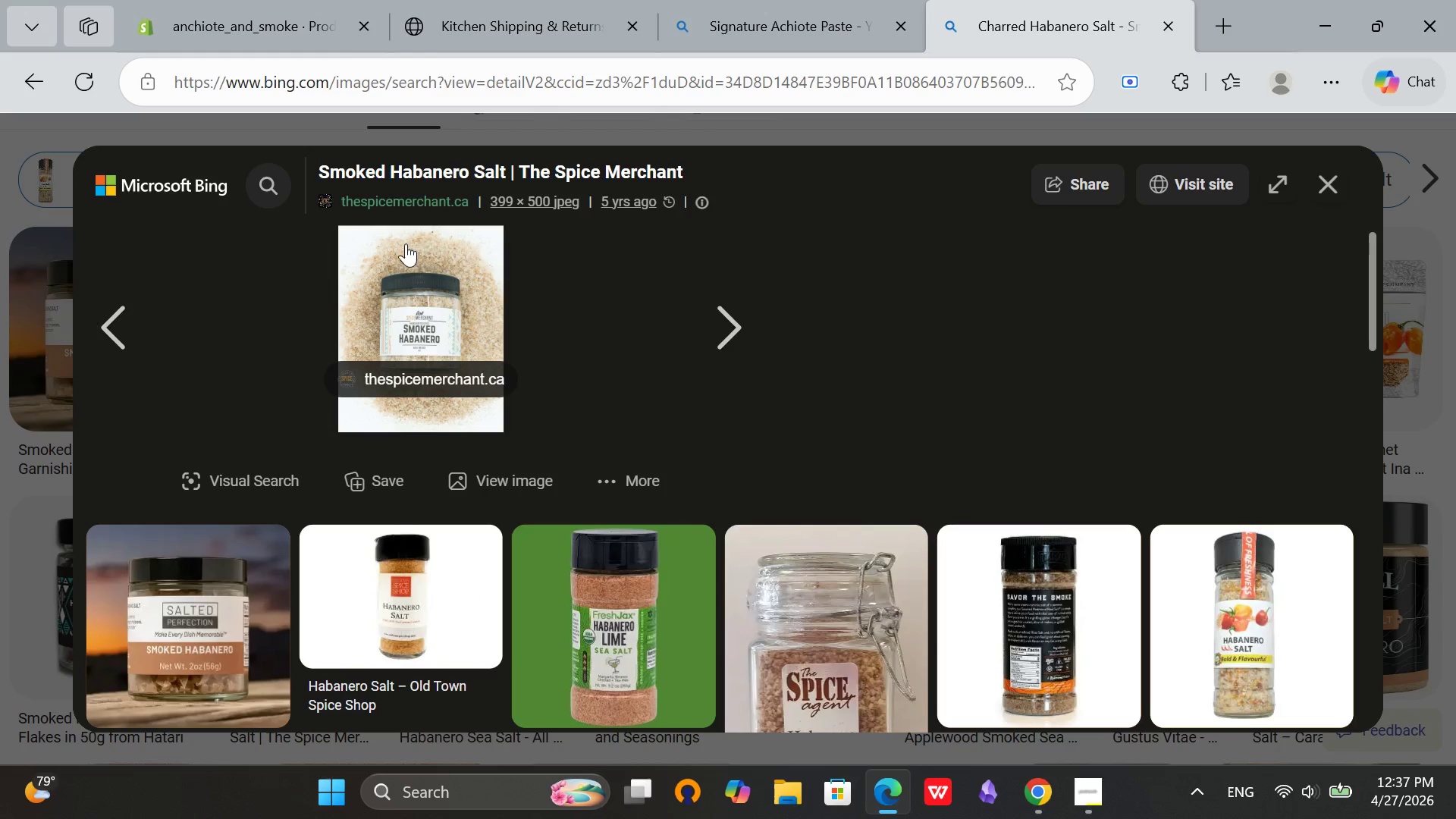 
wait(5.41)
 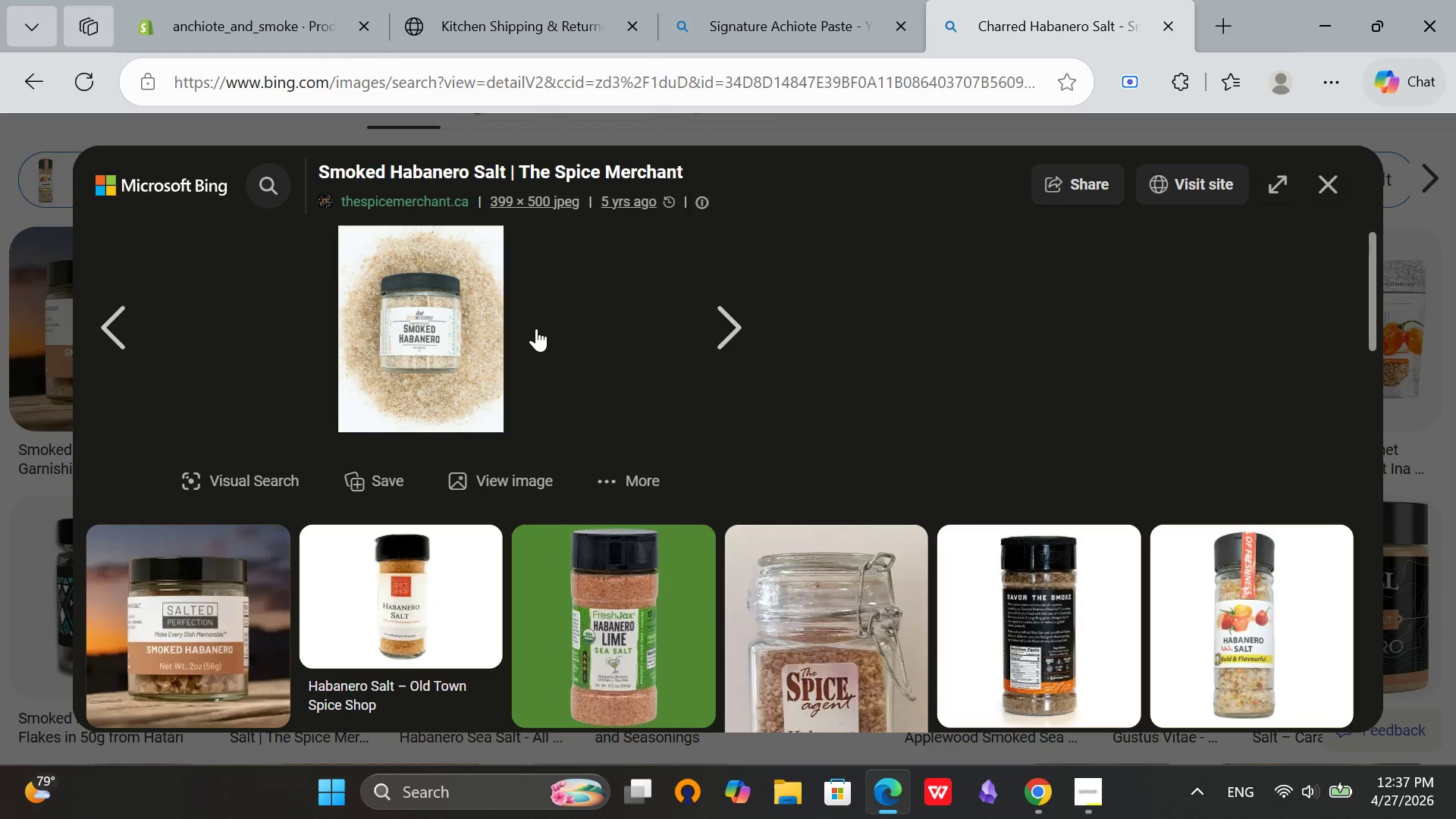 
key(Mute)
 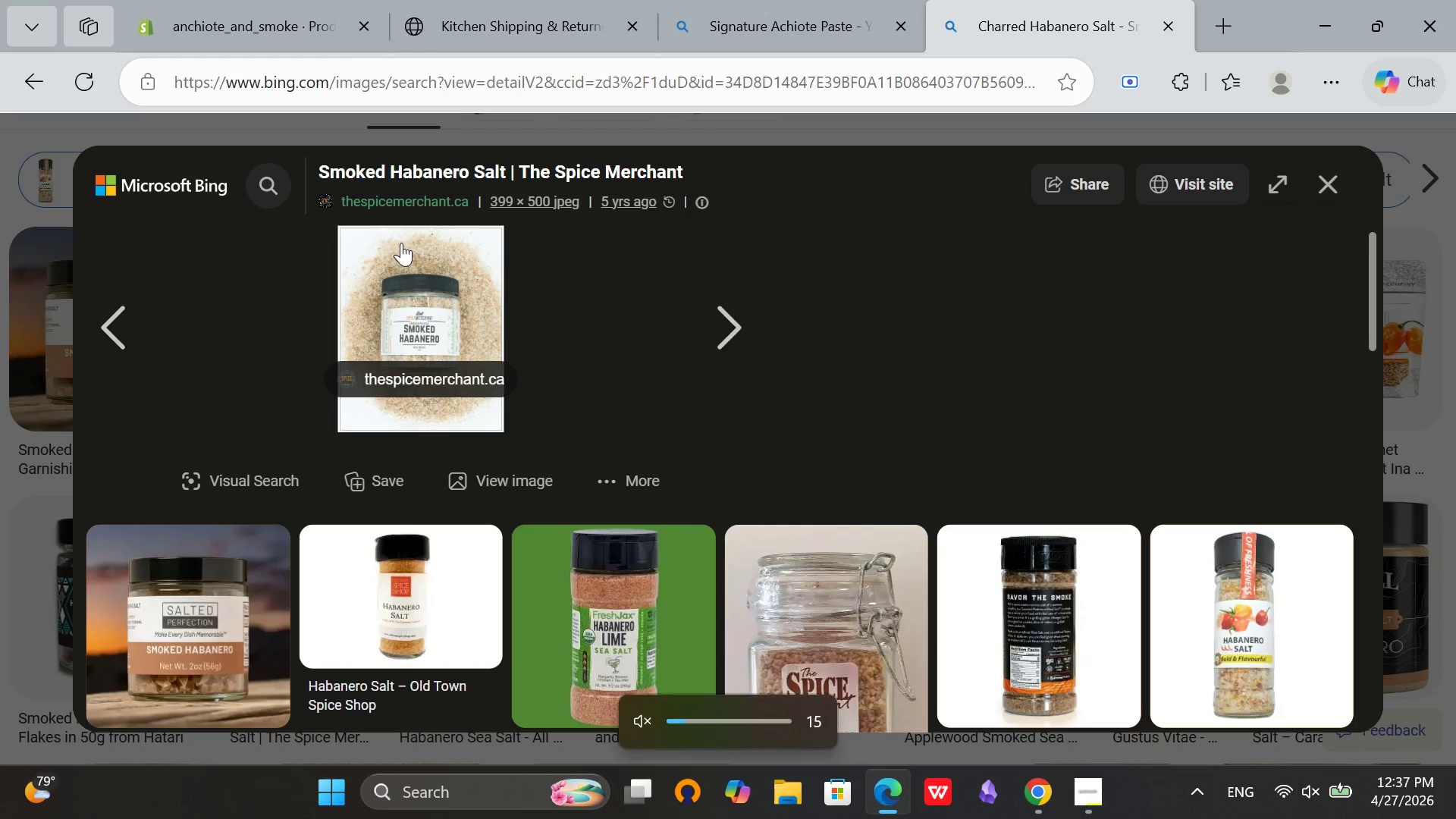 
right_click([401, 243])
 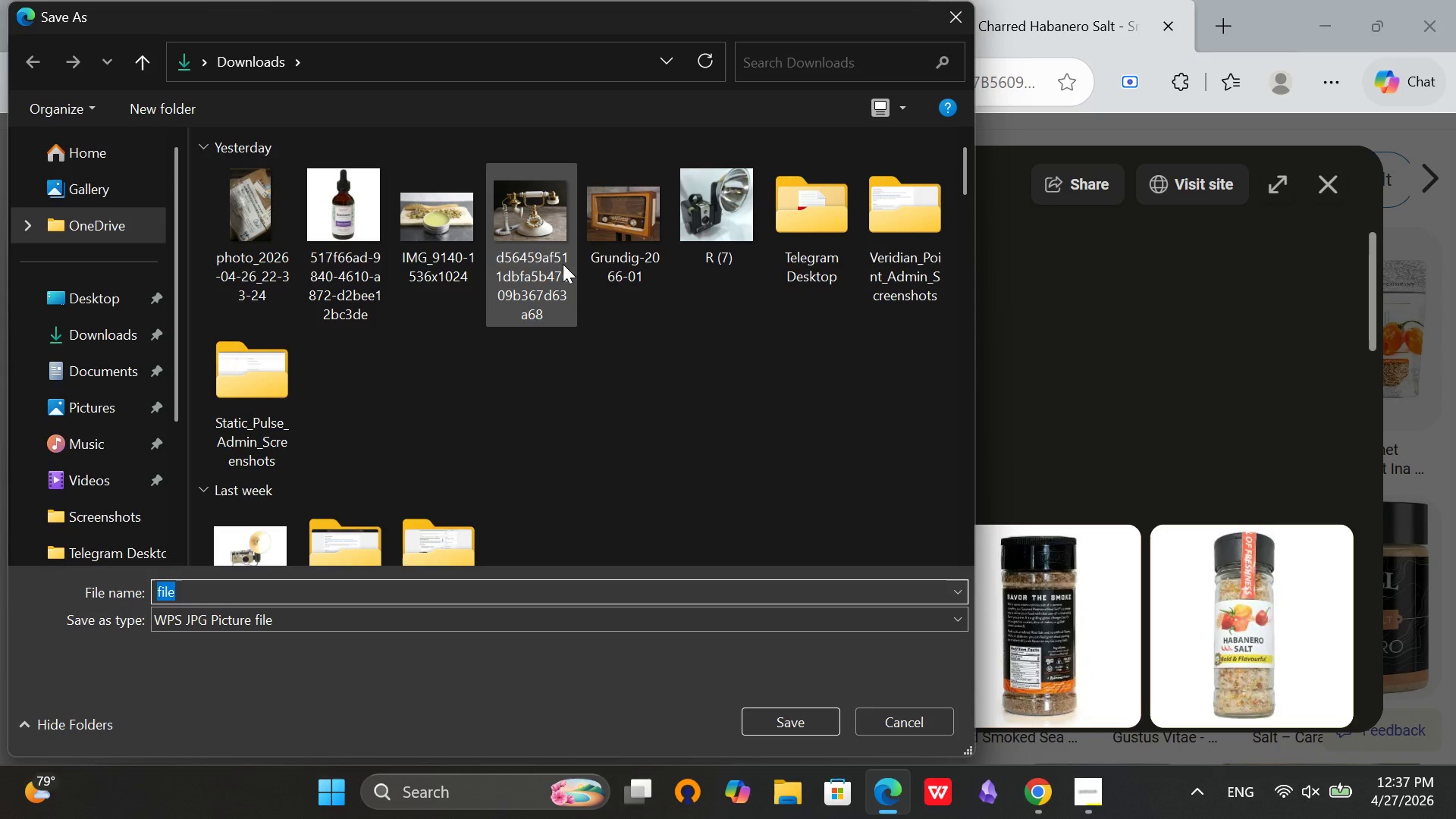 
wait(5.31)
 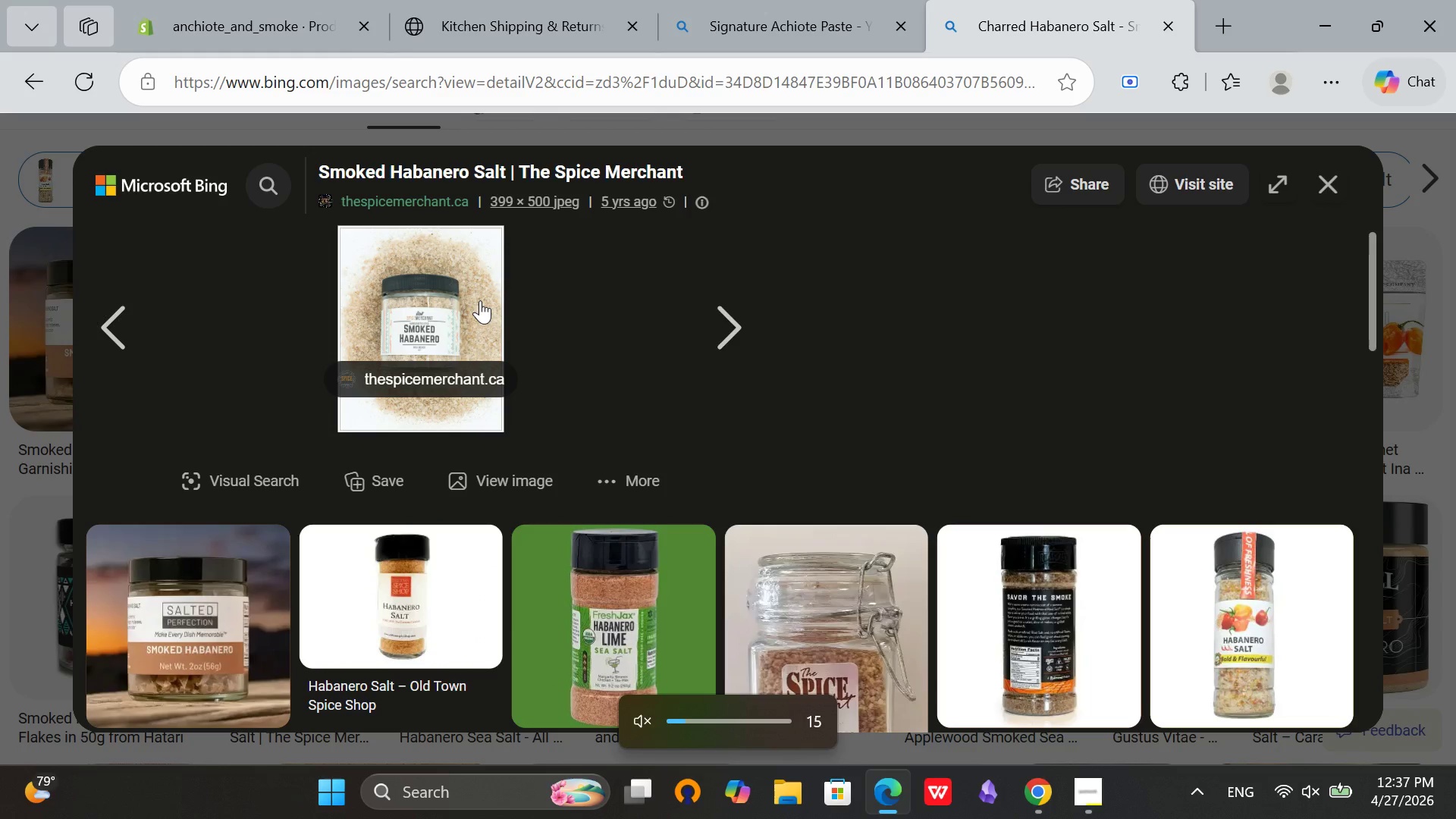 
left_click([88, 334])
 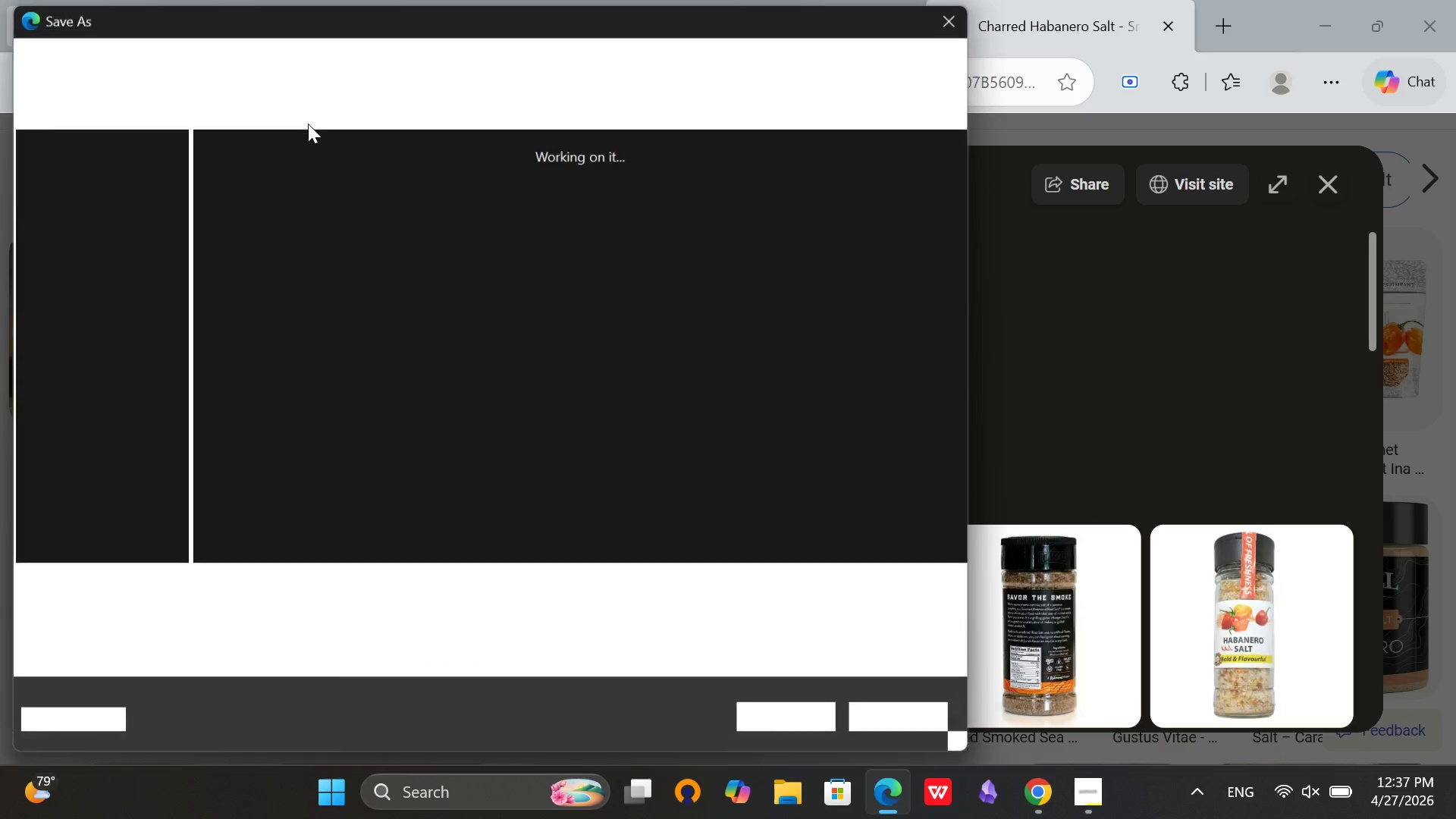 
left_click([86, 338])
 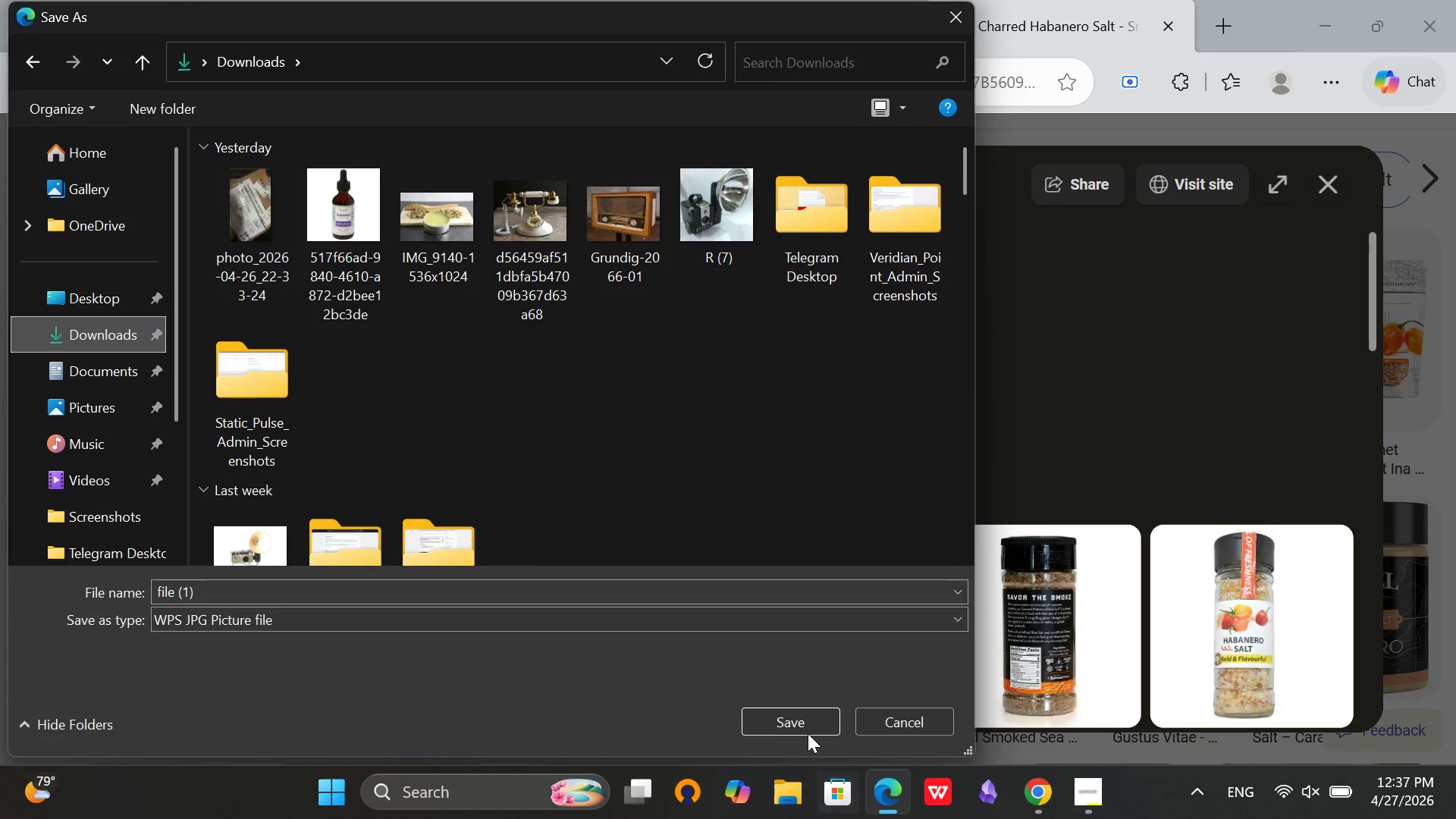 
left_click([806, 729])
 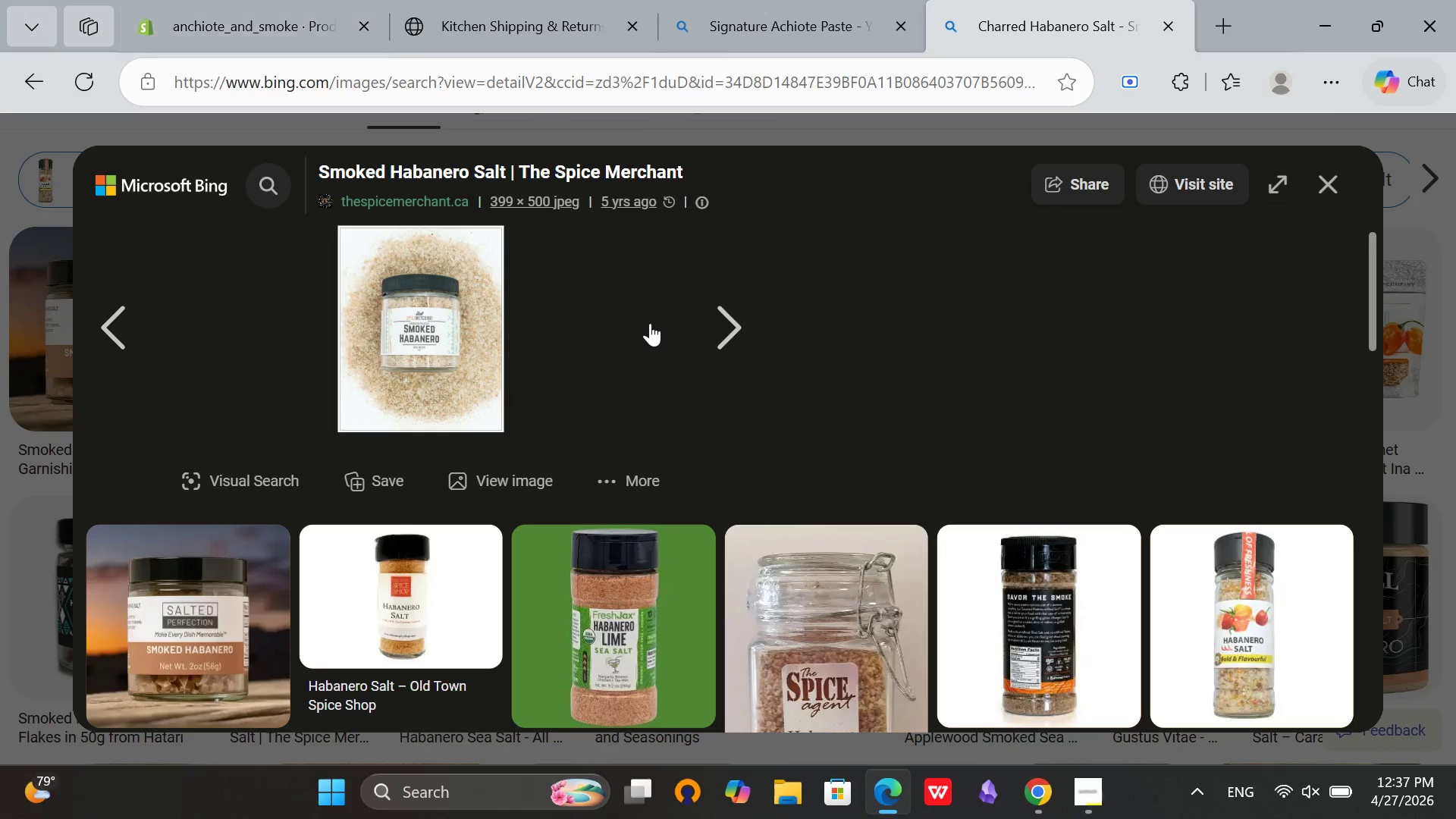 
wait(5.45)
 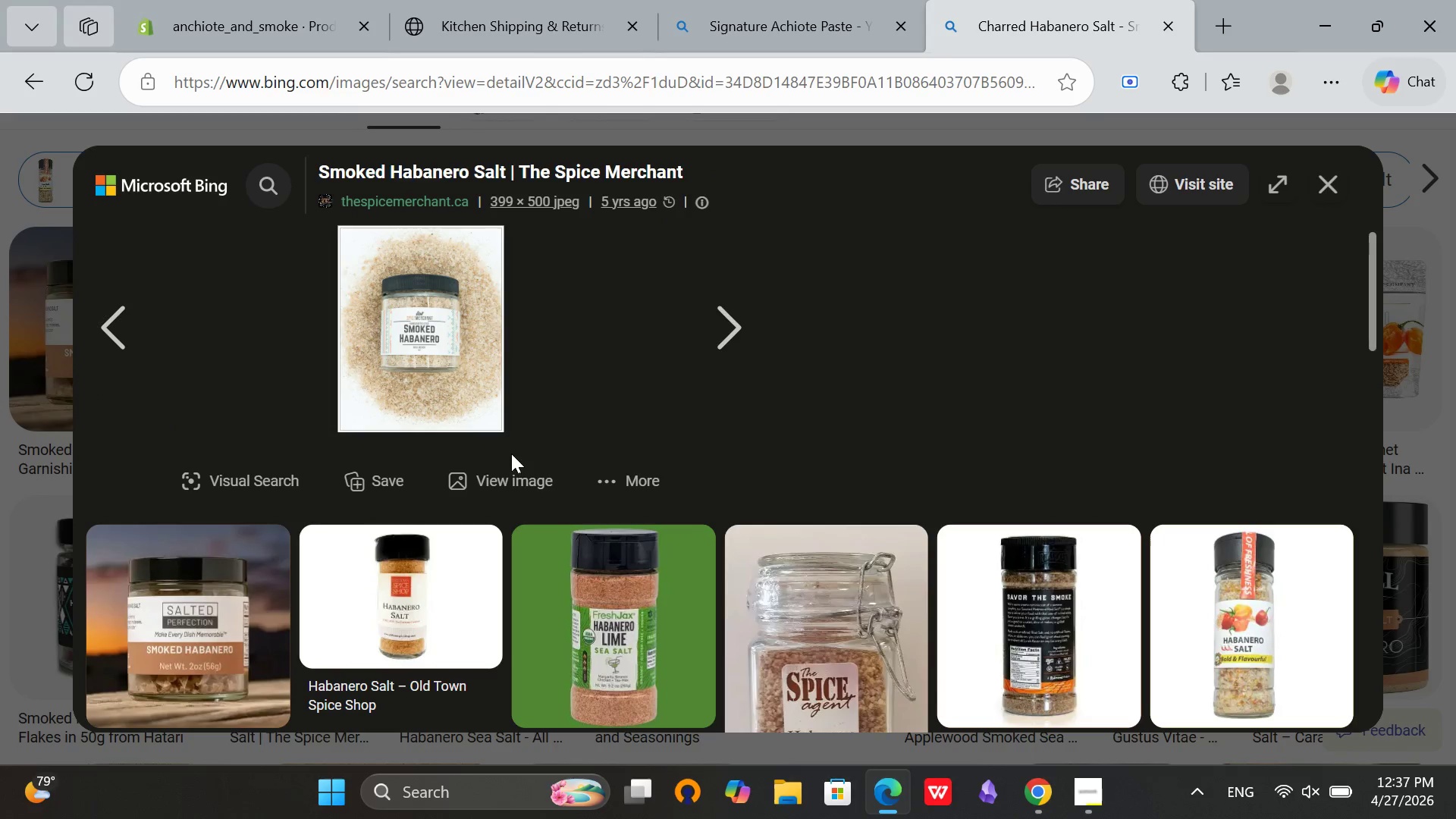 
left_click([482, 28])
 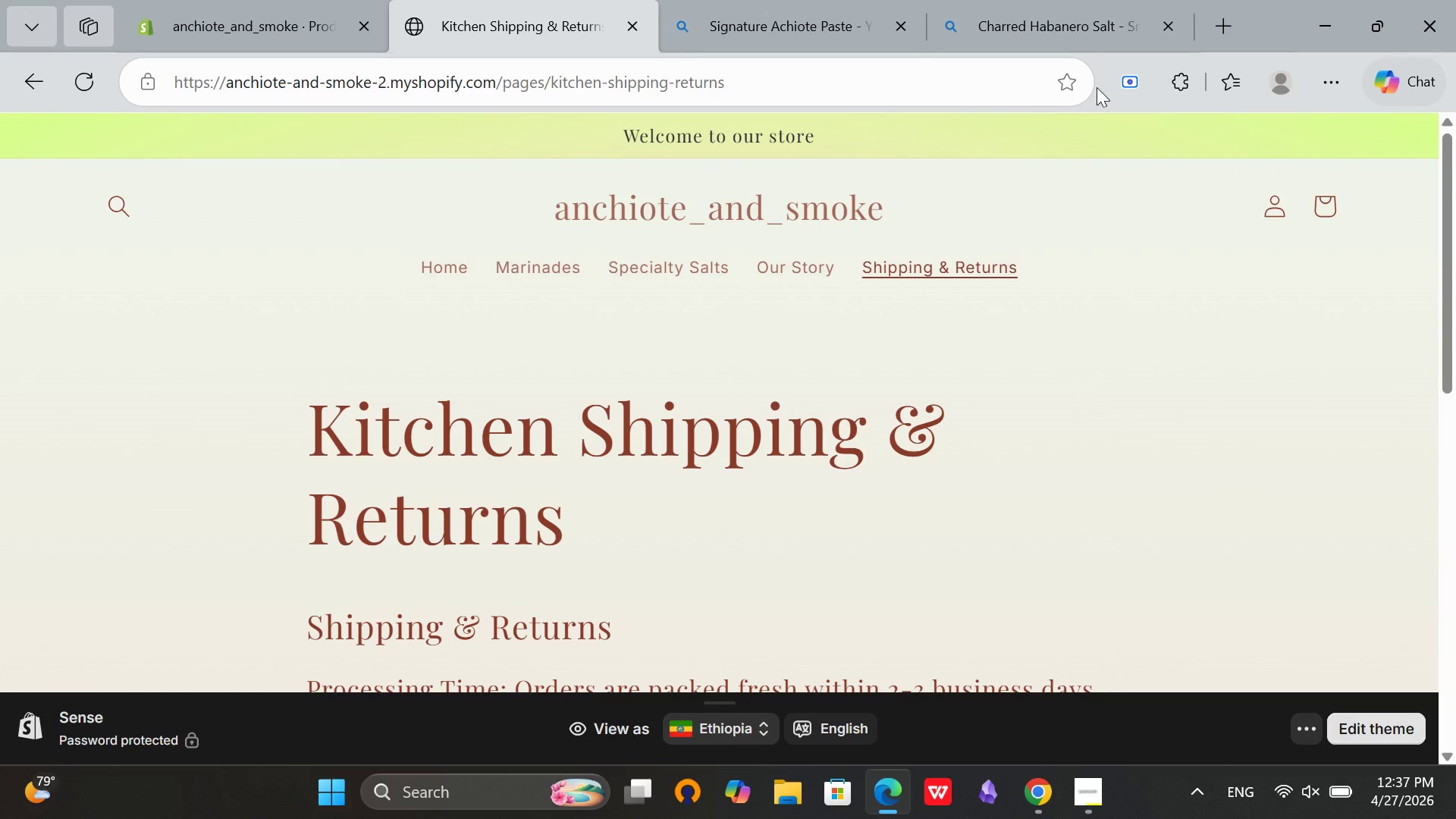 
left_click([1070, 0])
 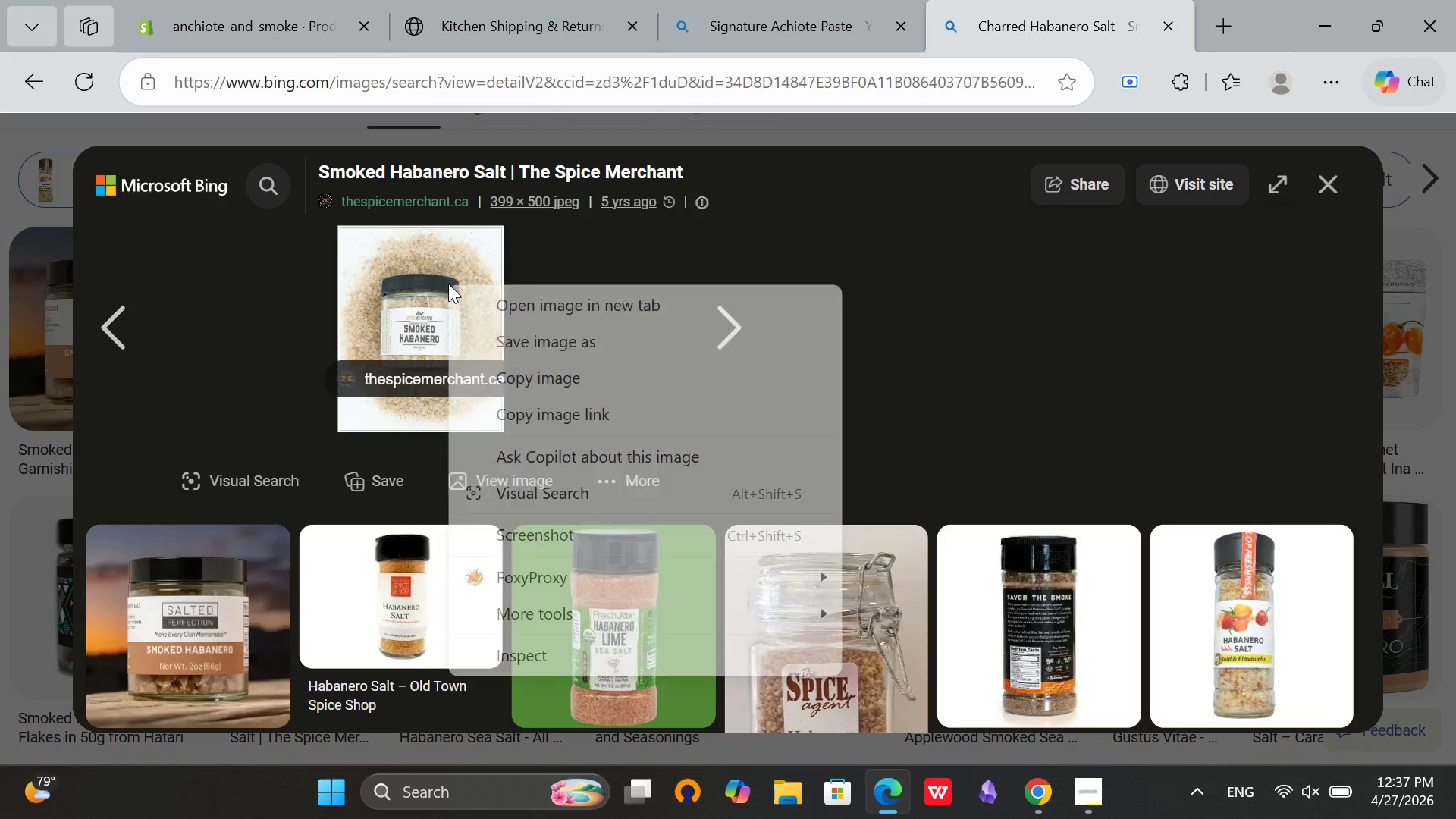 
left_click([508, 337])
 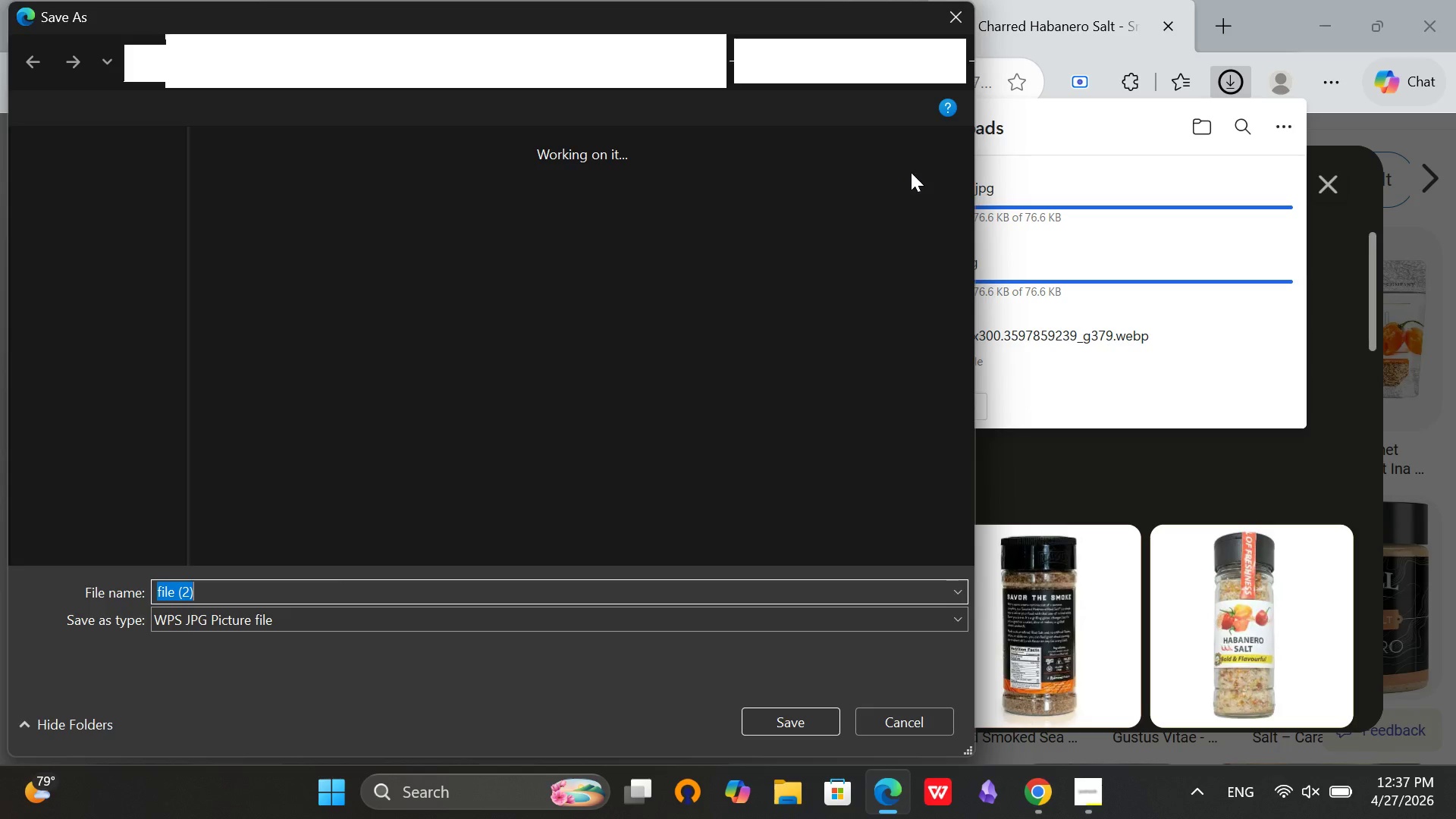 
left_click([951, 19])
 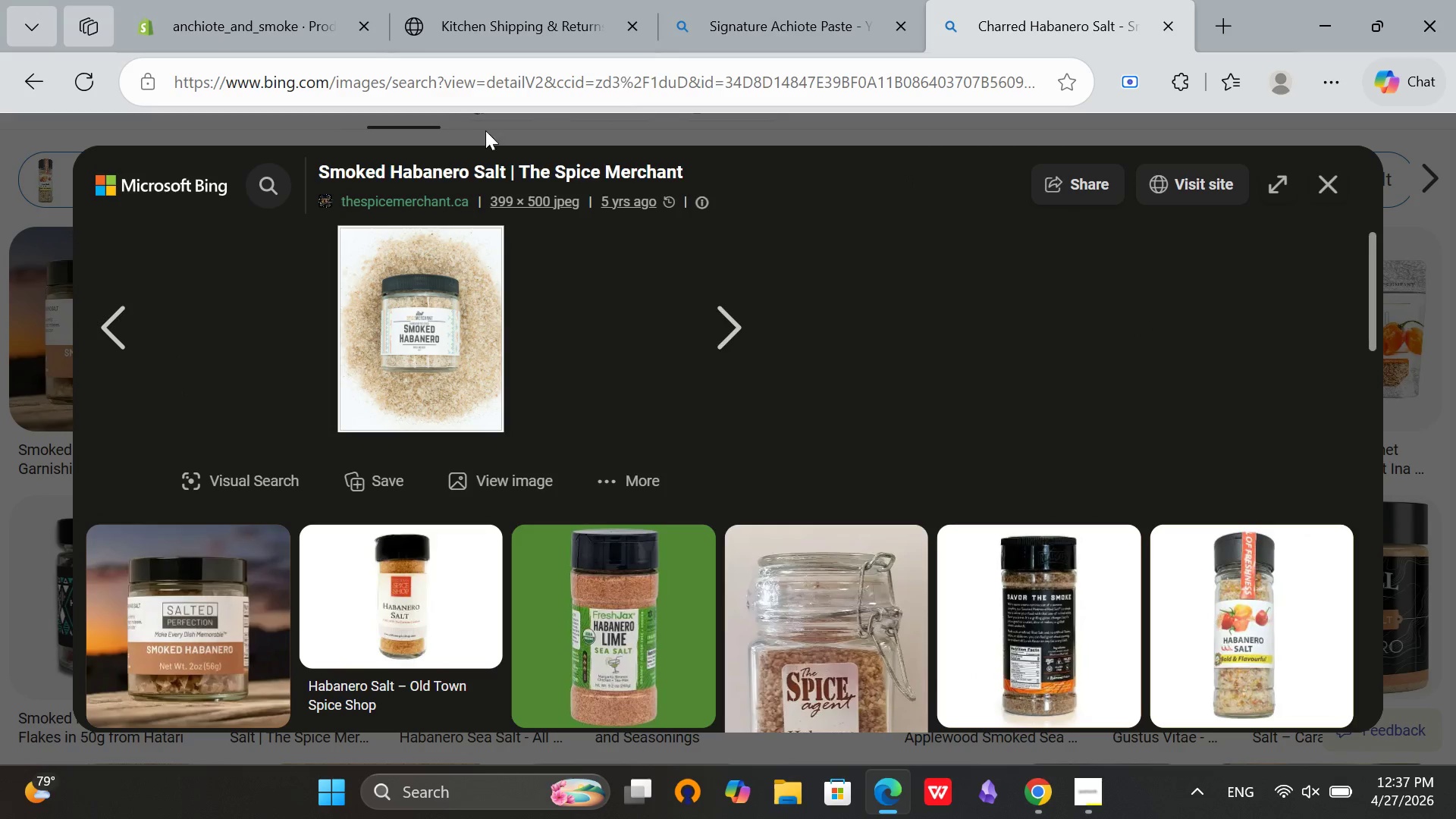 
left_click([212, 0])
 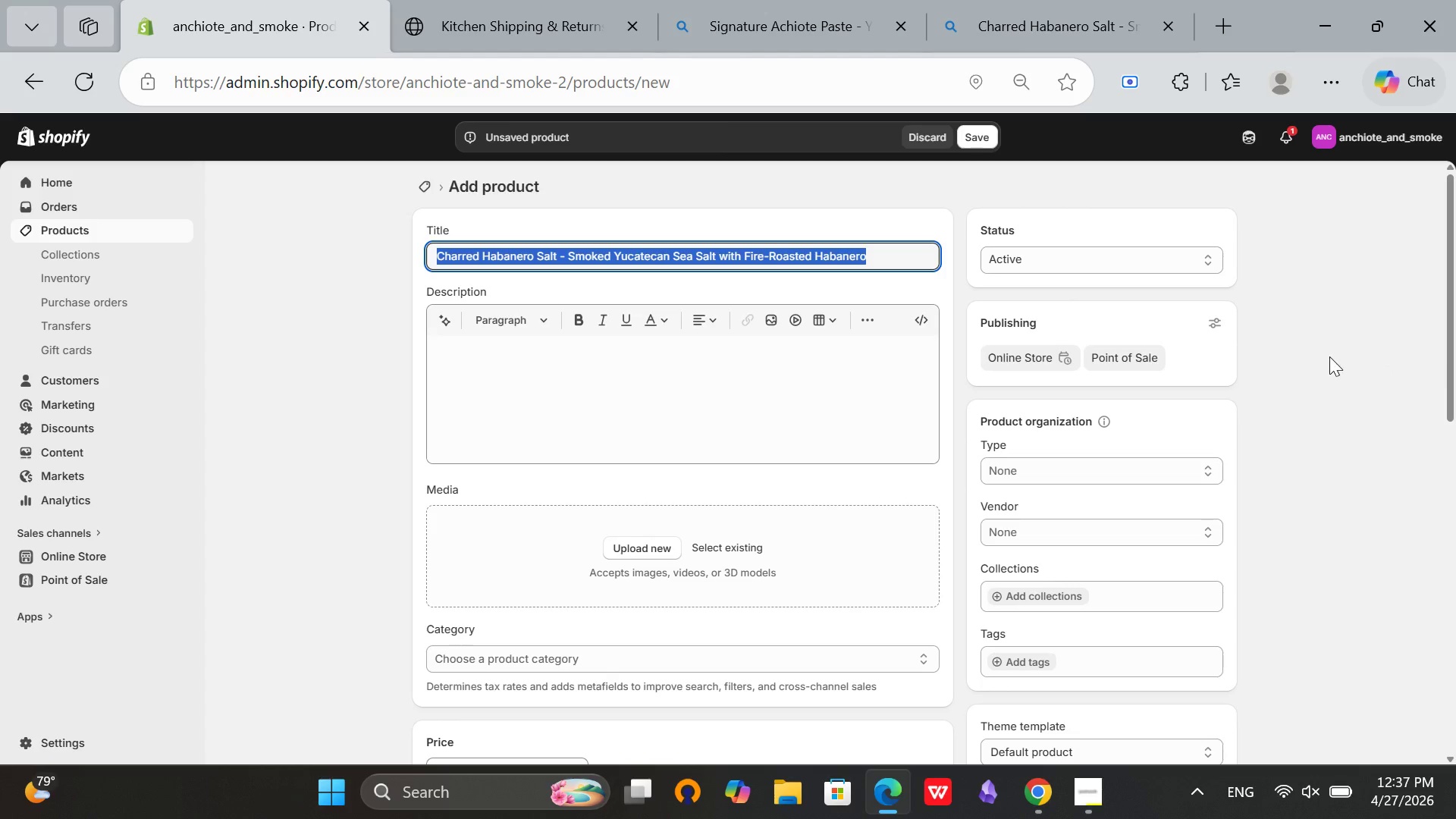 
left_click([1329, 356])
 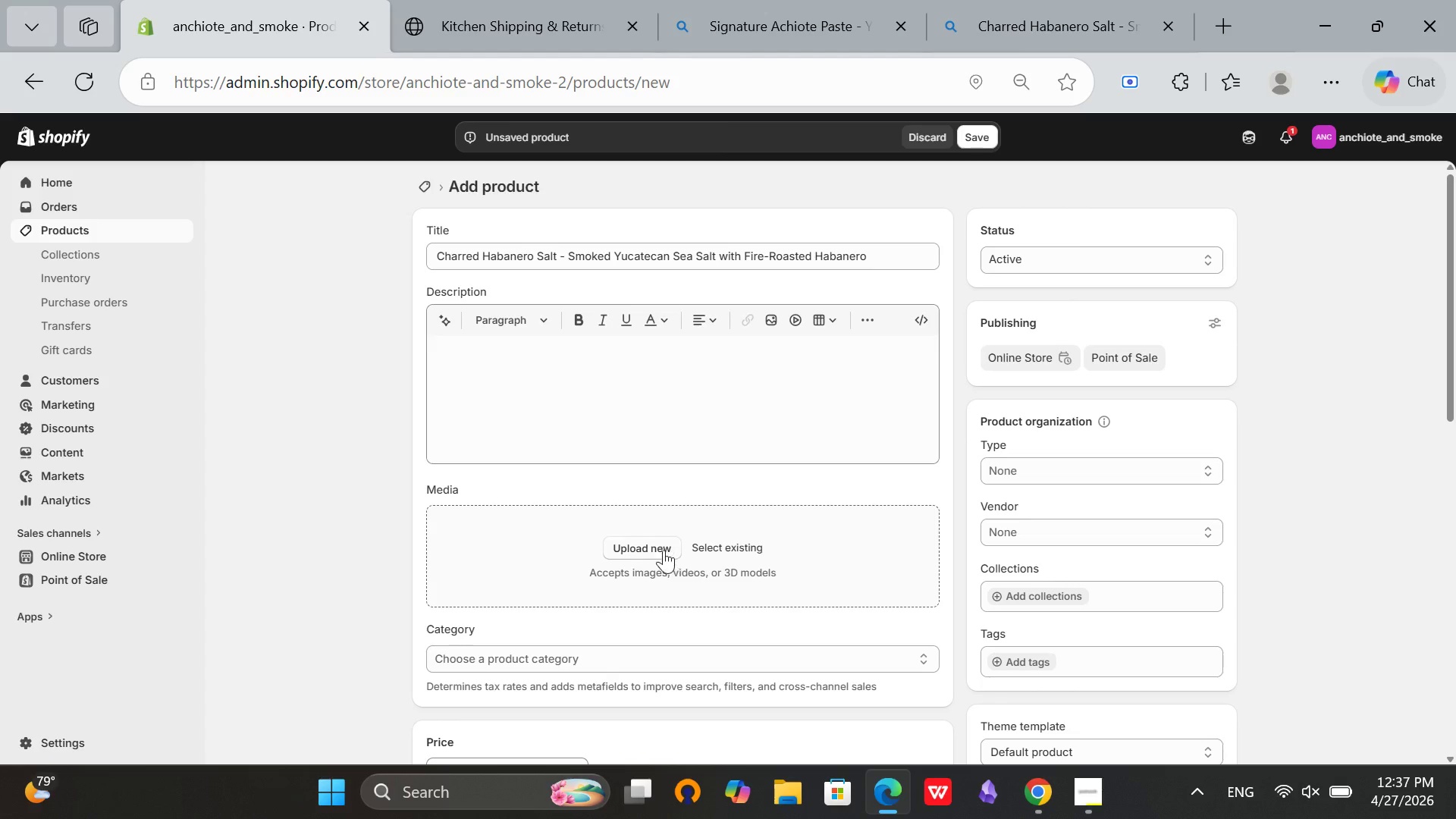 
left_click([659, 549])
 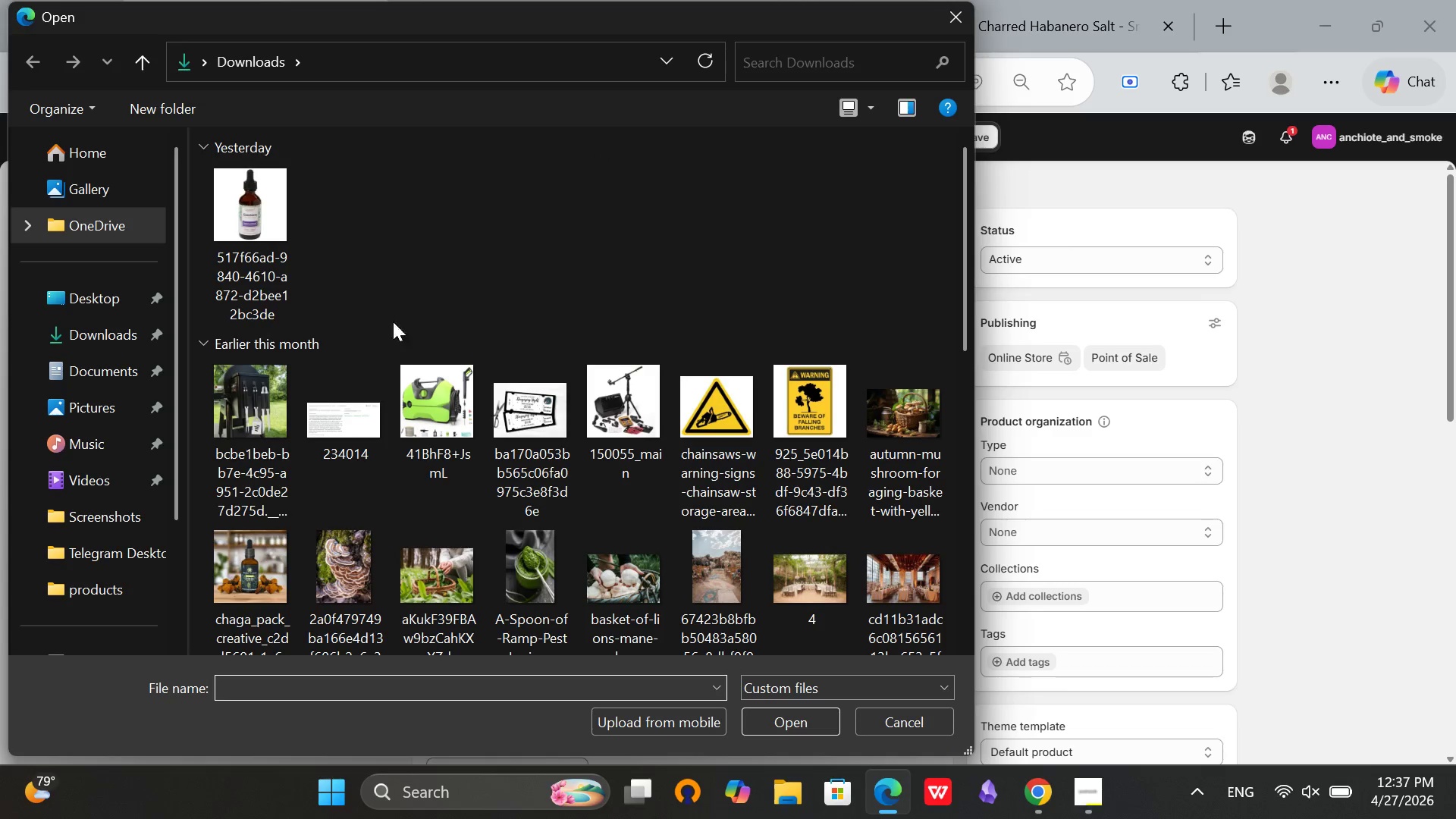 
left_click([265, 215])
 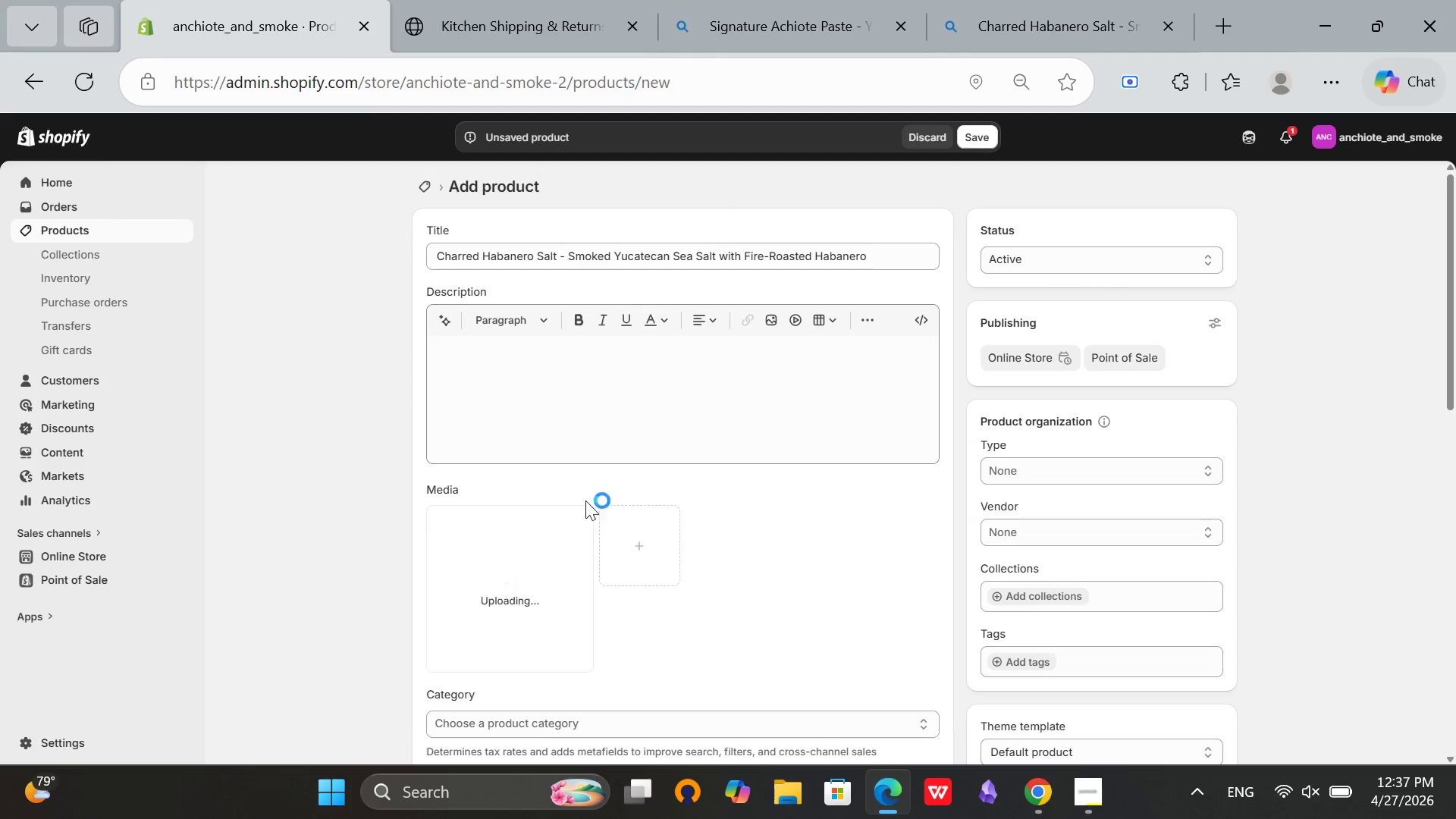 
scroll: coordinate [1015, 441], scroll_direction: down, amount: 1.0
 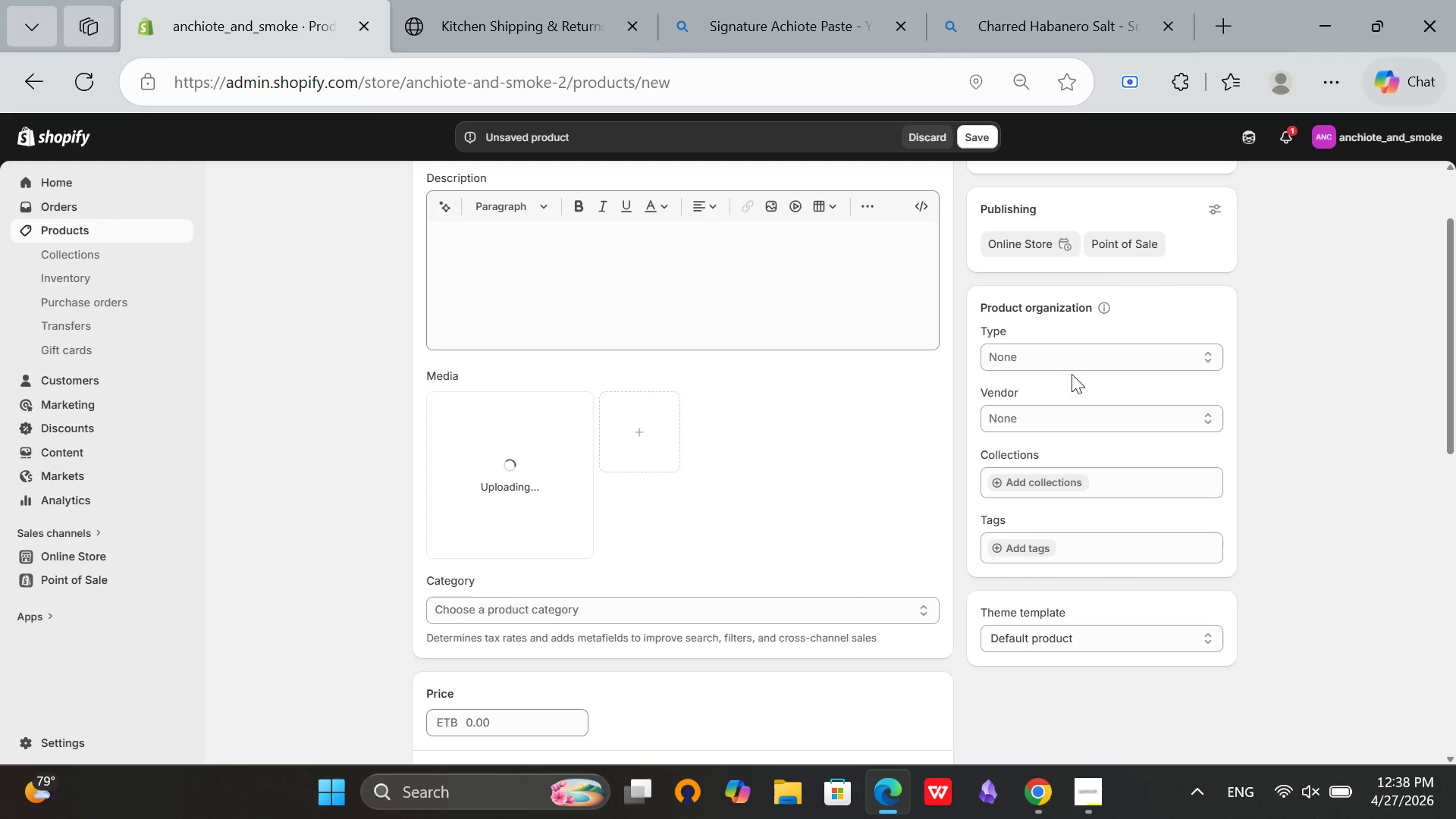 
left_click([1075, 363])
 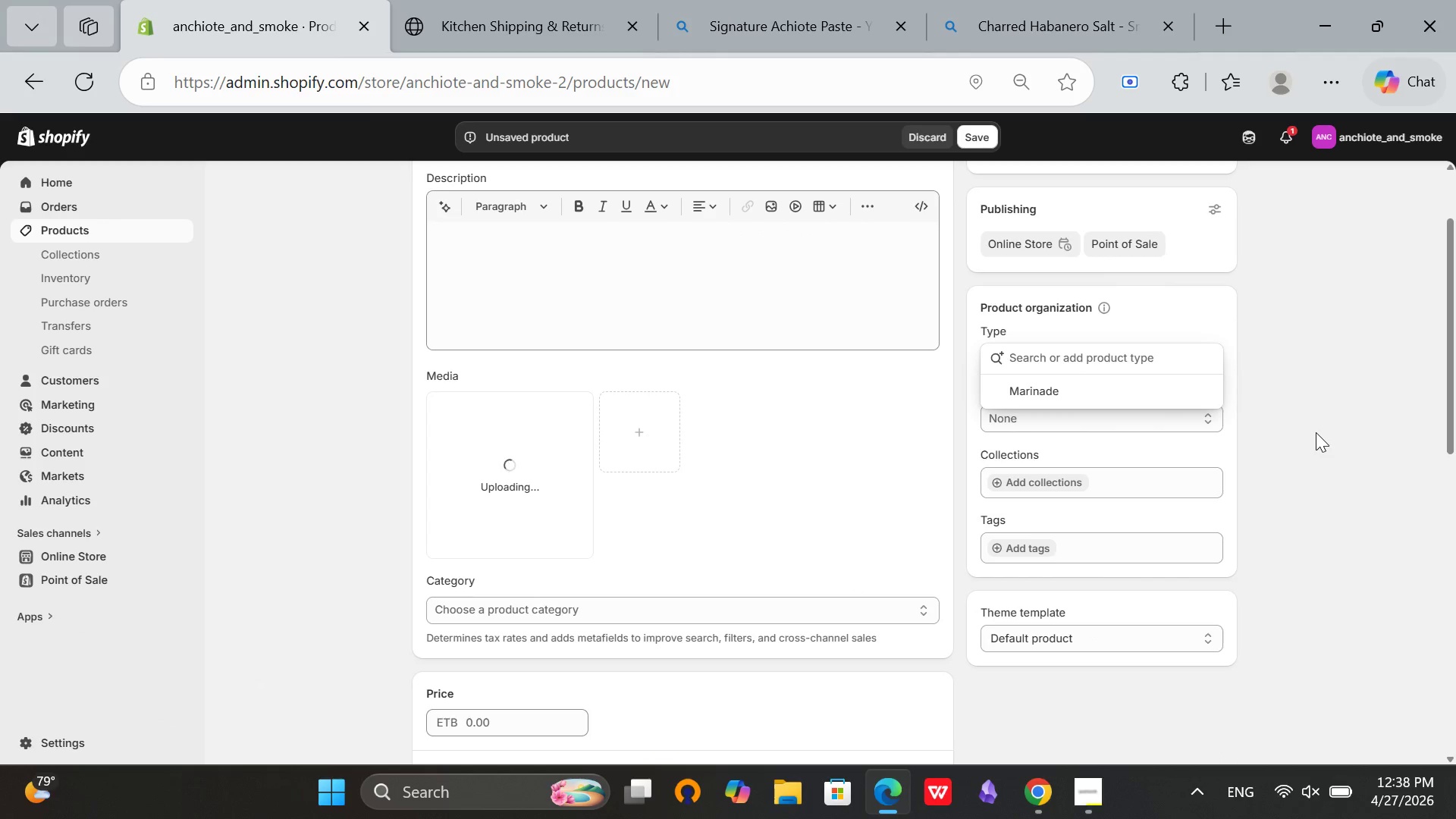 
type(Specialty[Mute])
 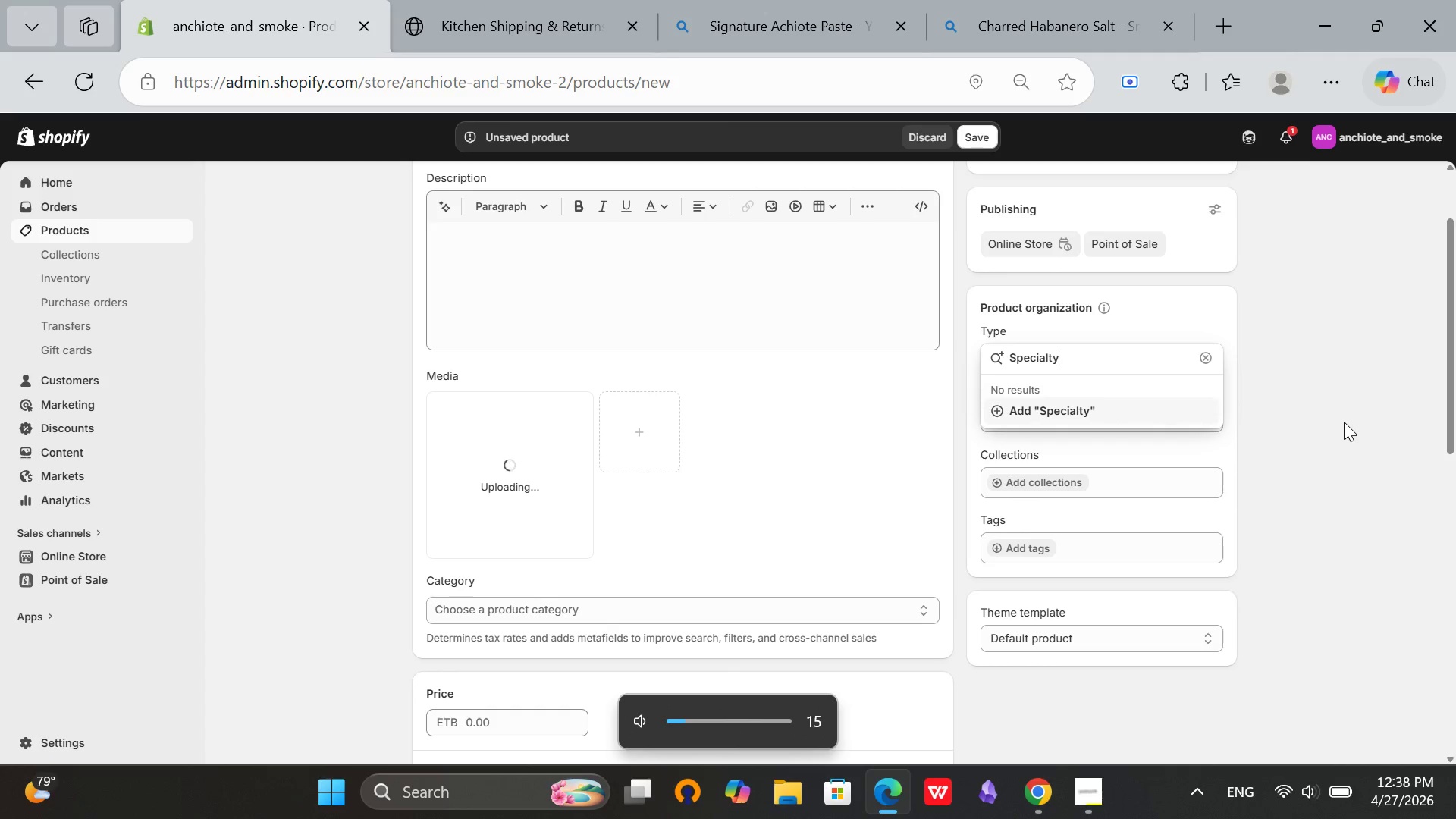 
type( Salt)
 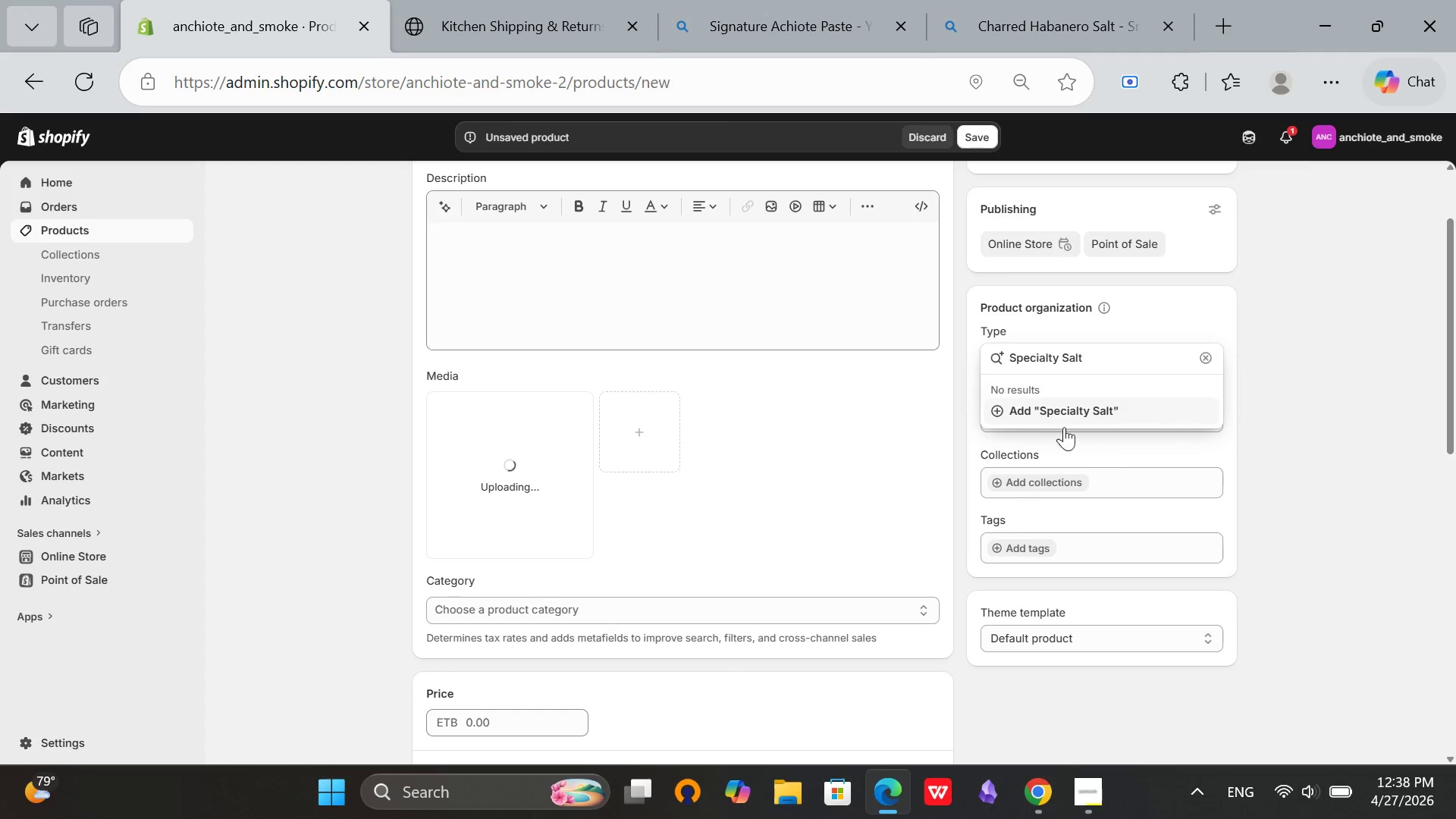 
left_click([1073, 402])
 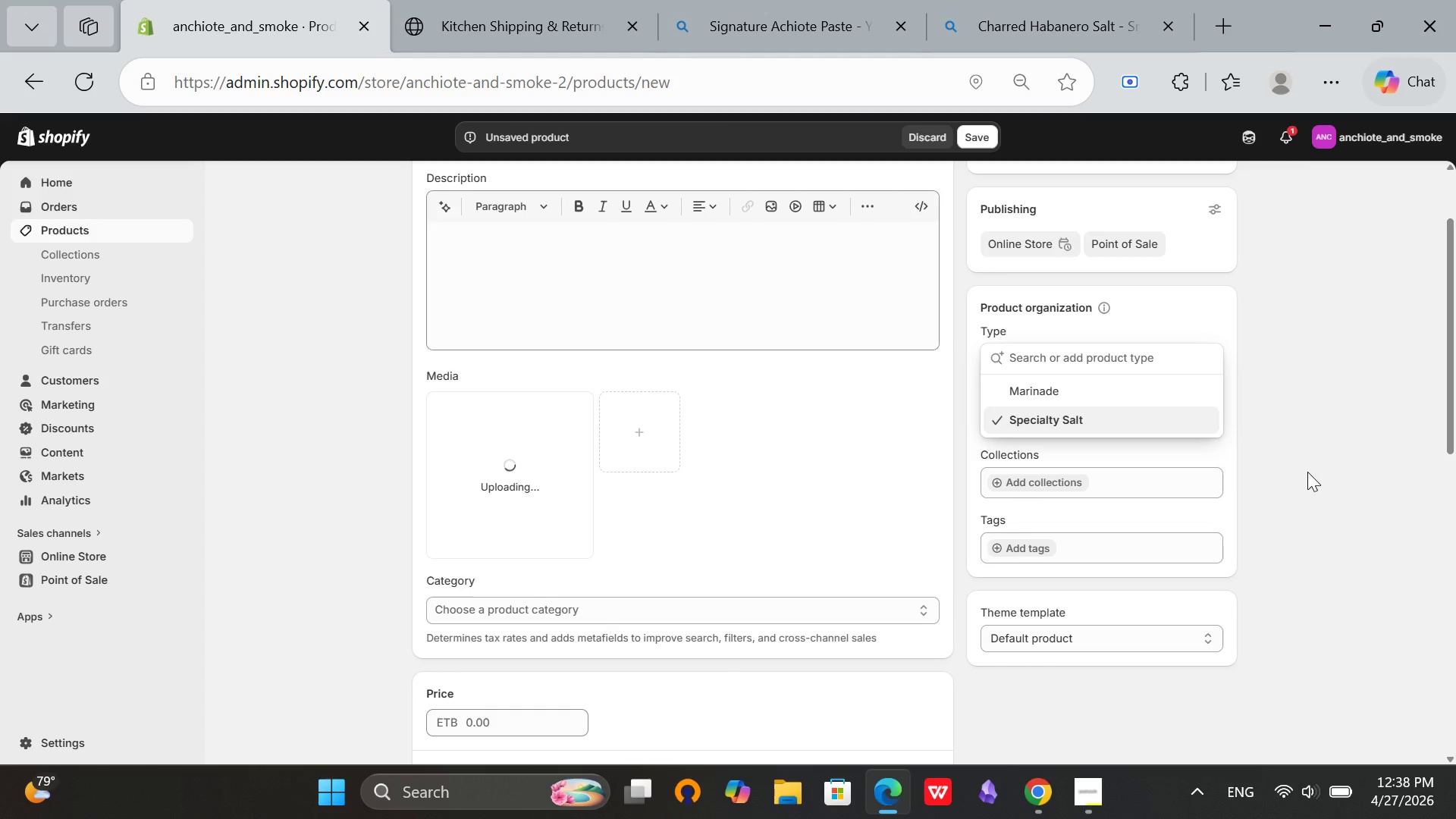 
left_click([1309, 472])
 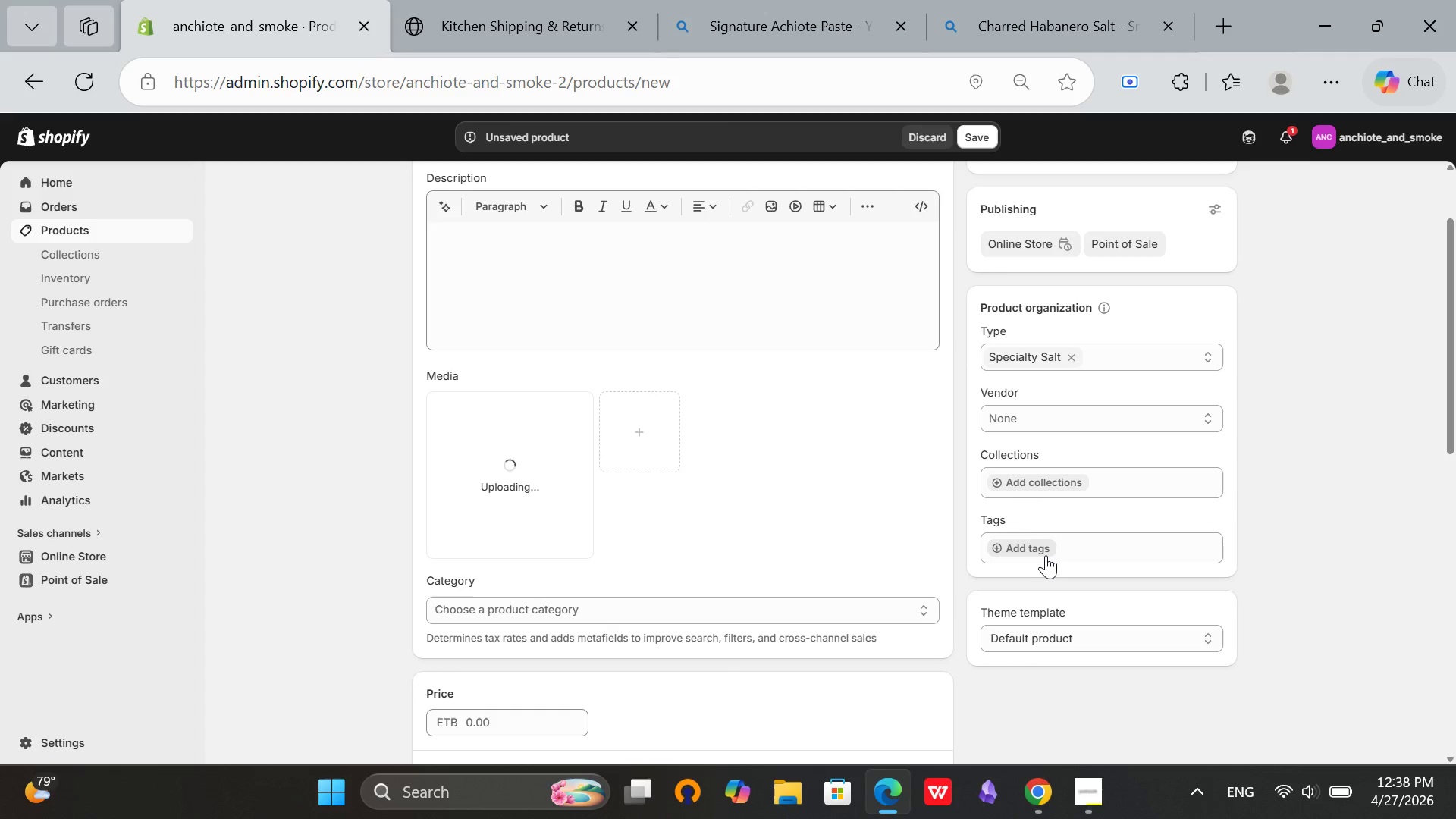 
left_click([1019, 554])
 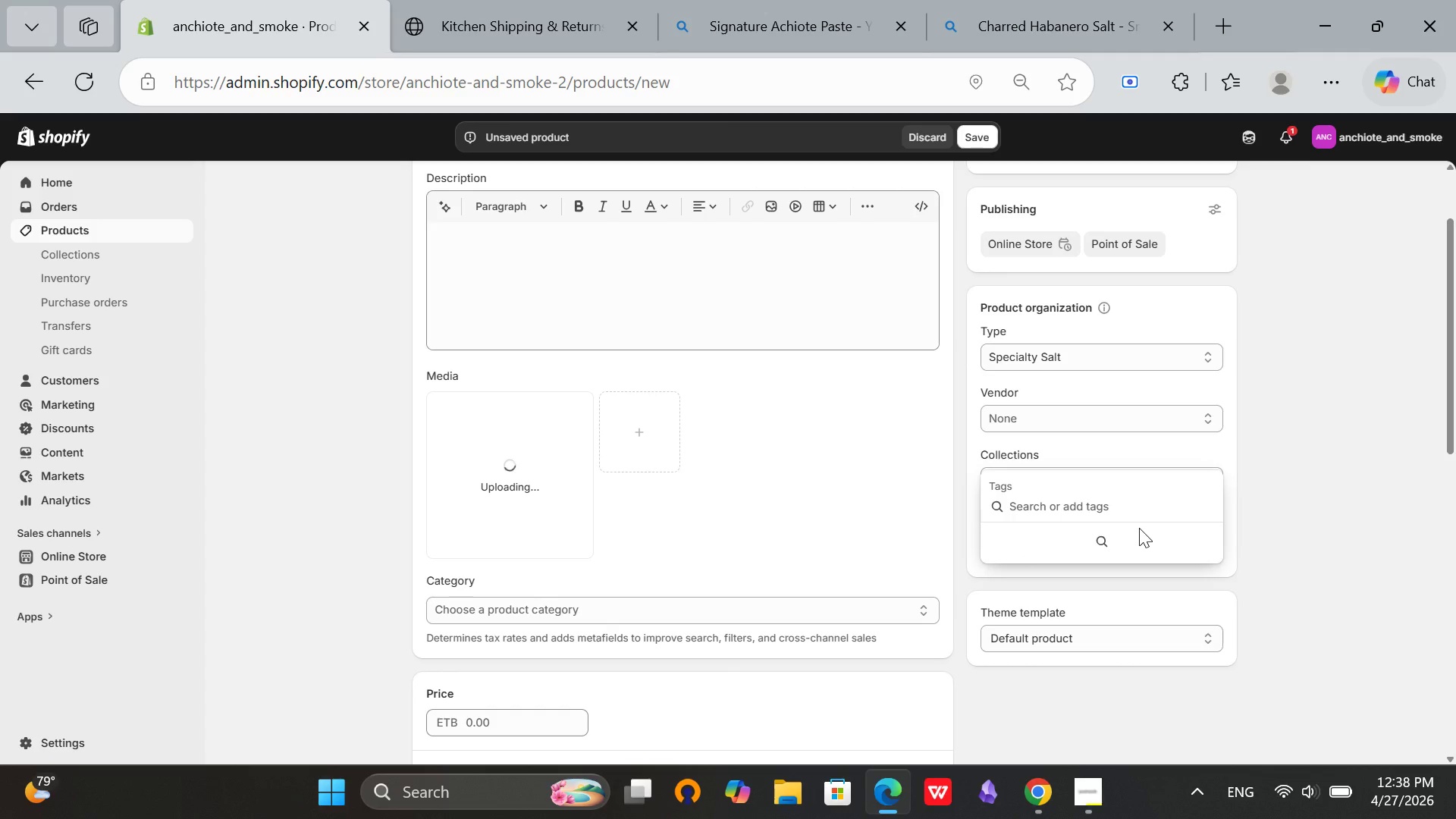 
type(specialty-salt)
 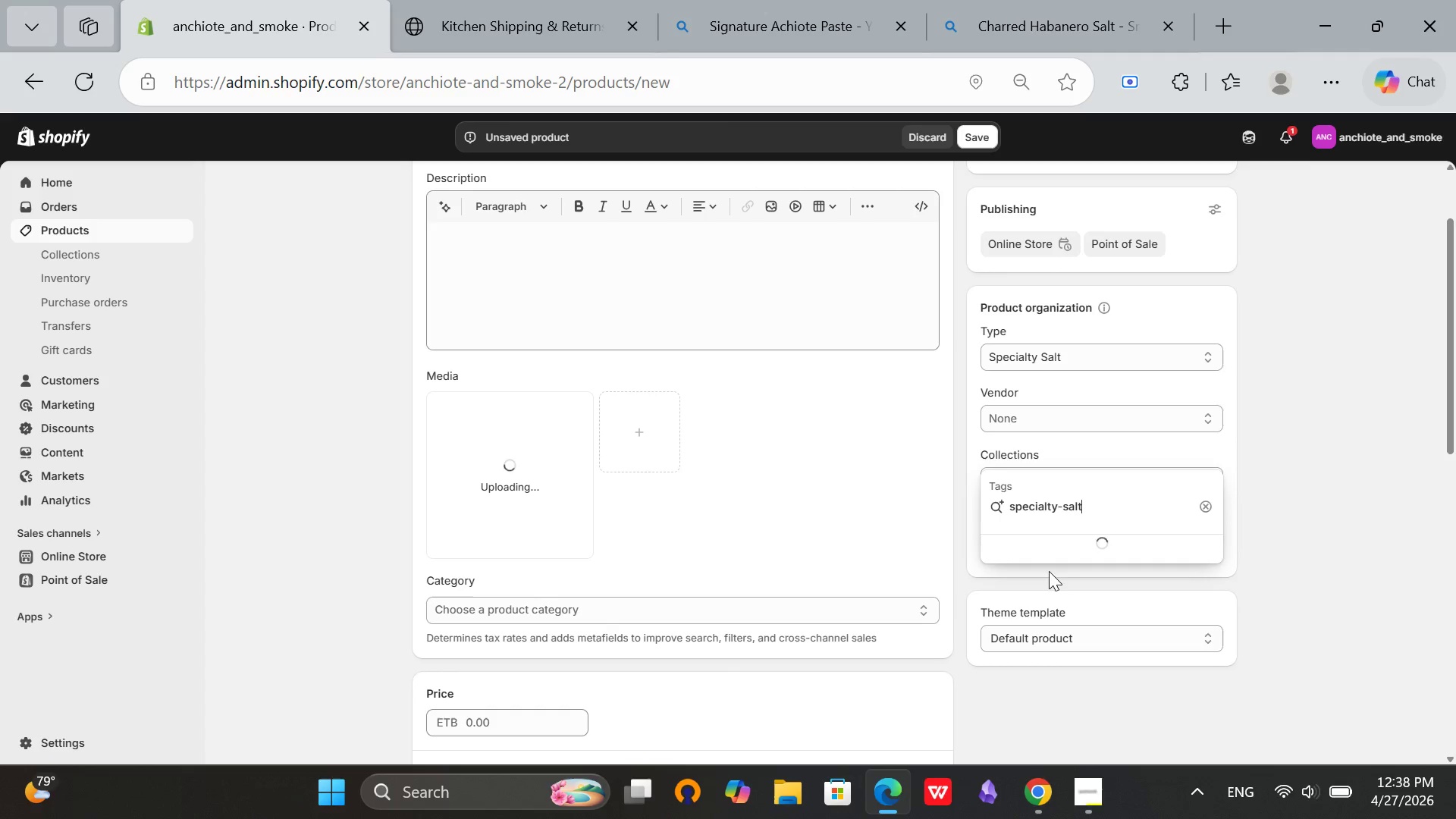 
wait(6.12)
 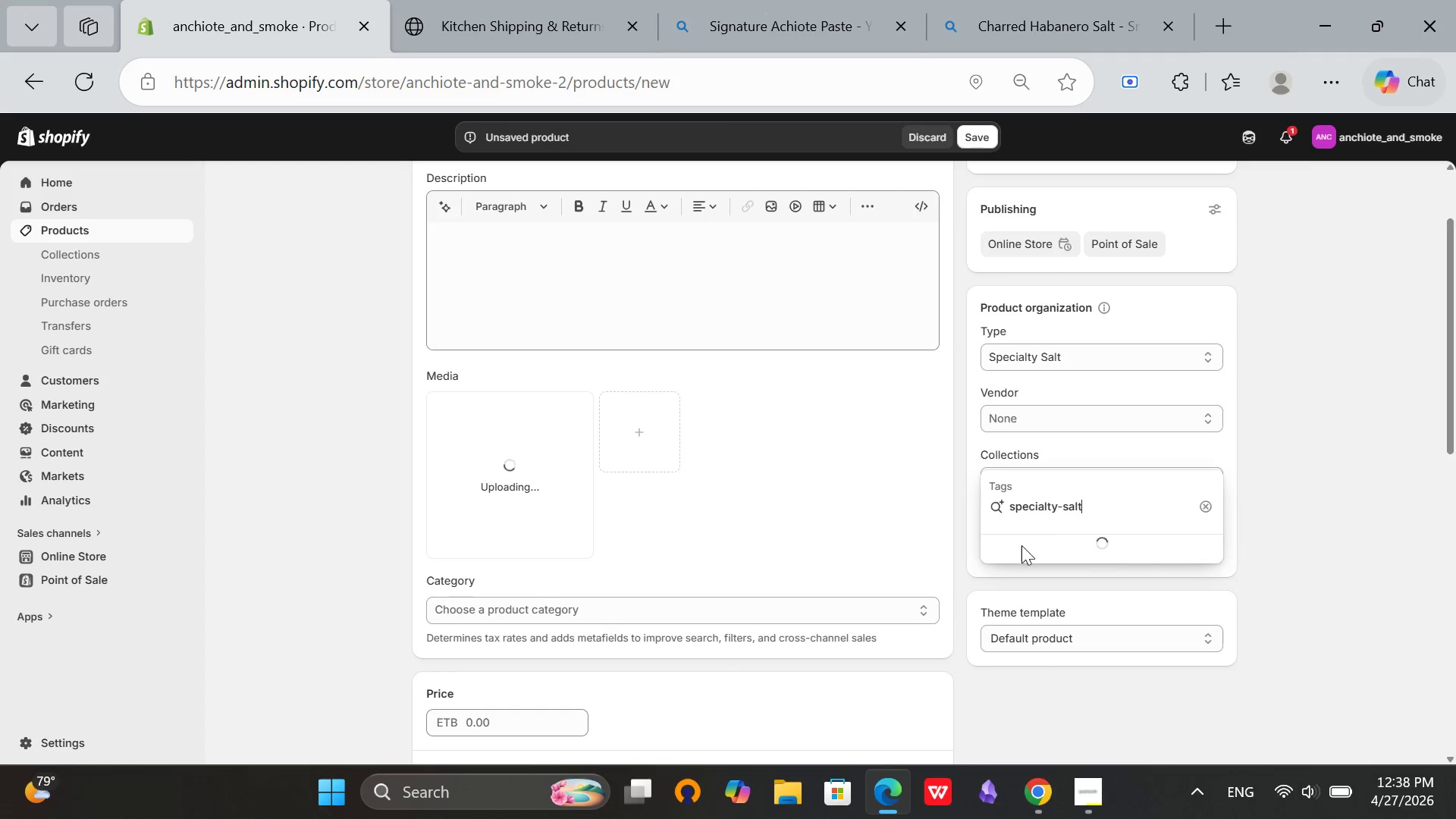 
key(Enter)
 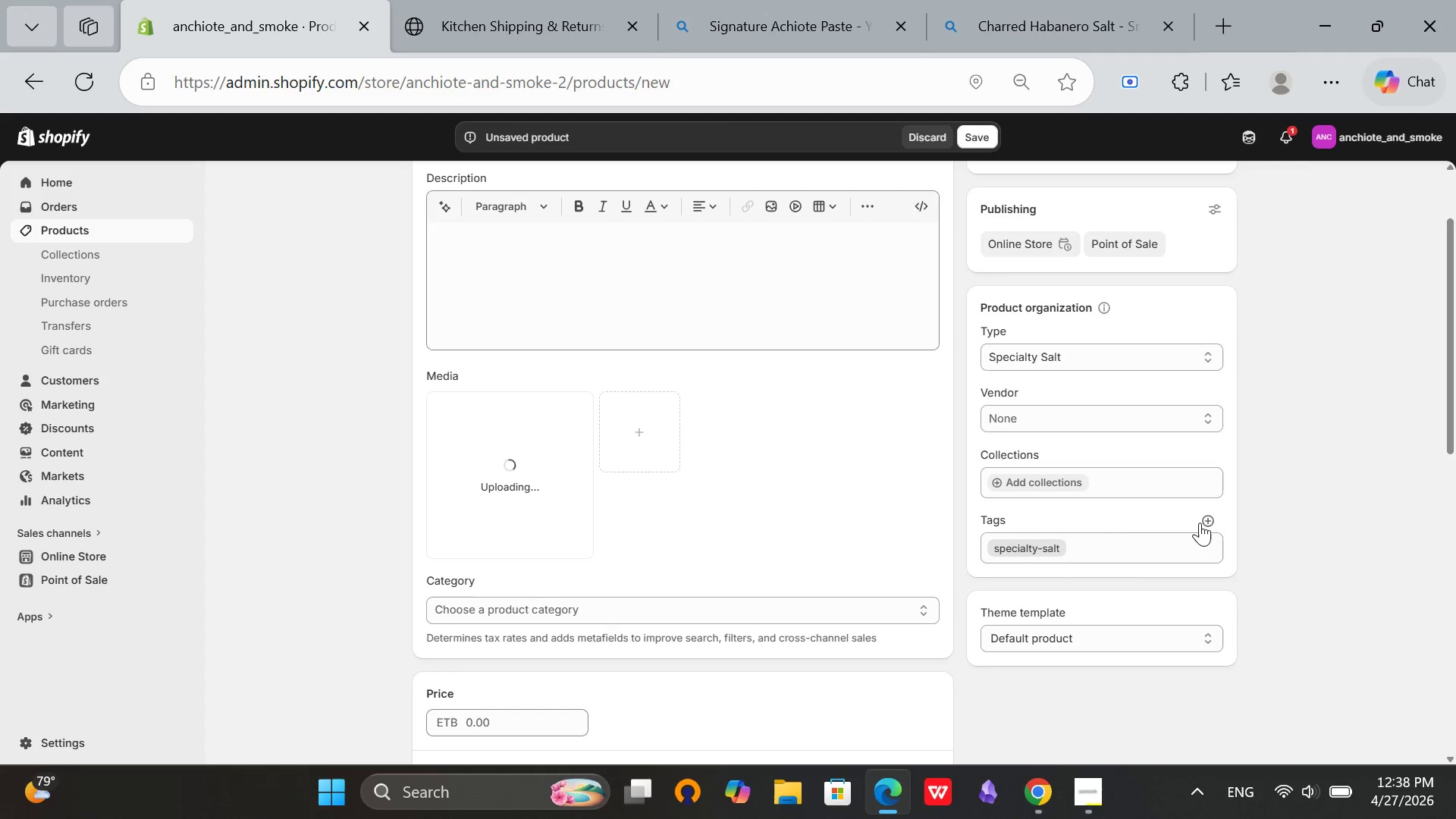 
left_click([1207, 520])
 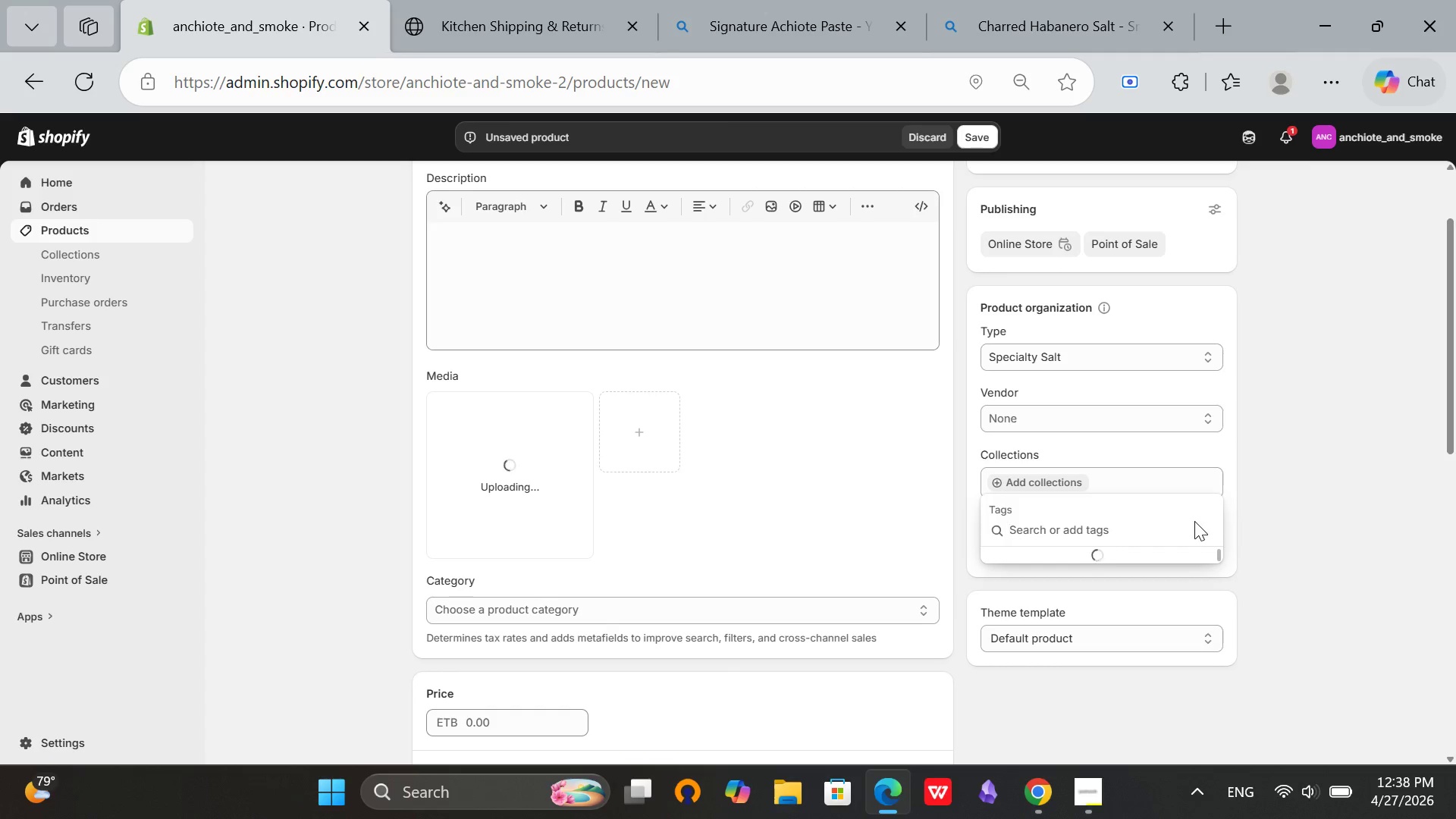 
type(g)
key(Backspace)
type(hebanero)
 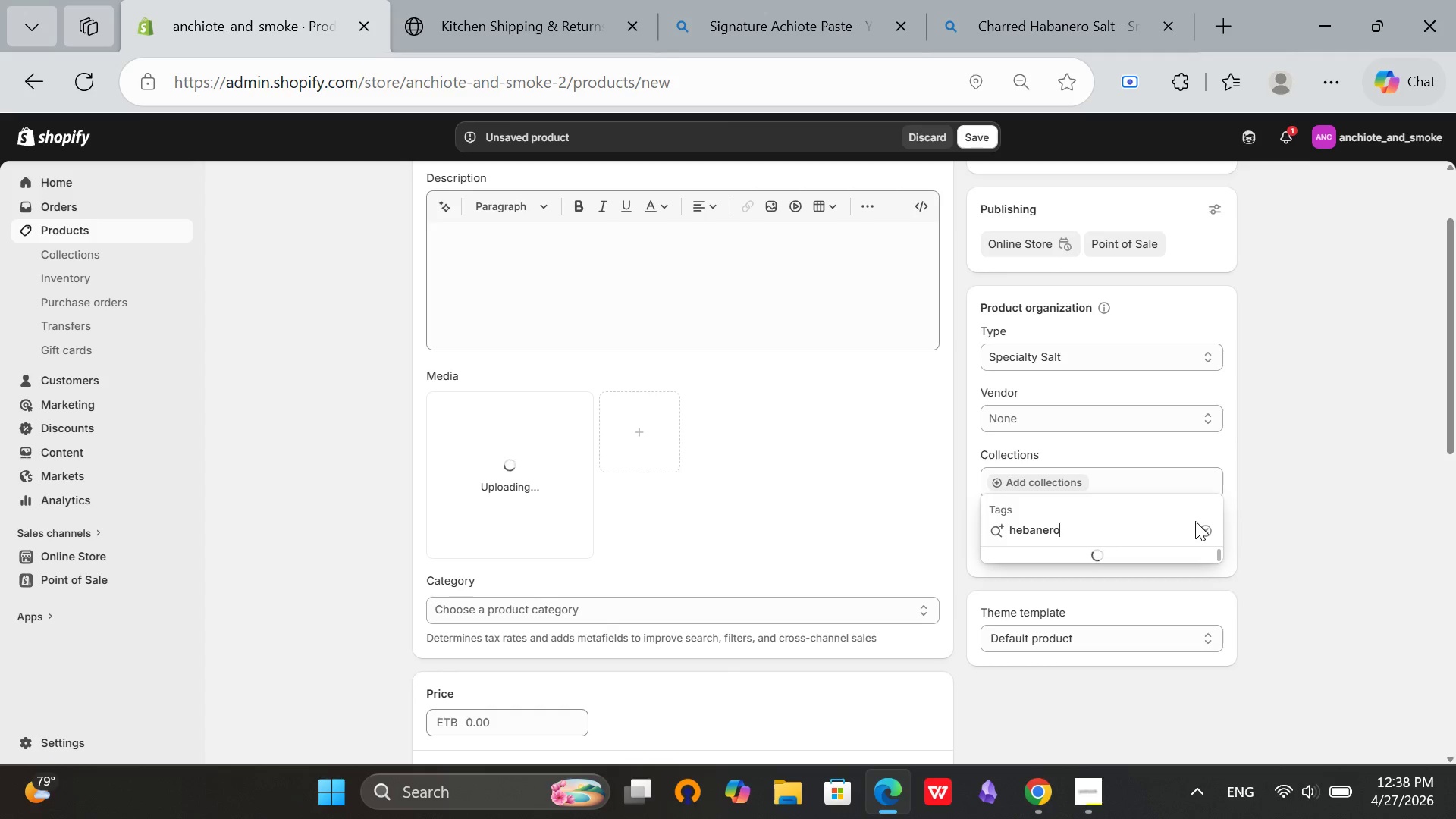 
key(Enter)
 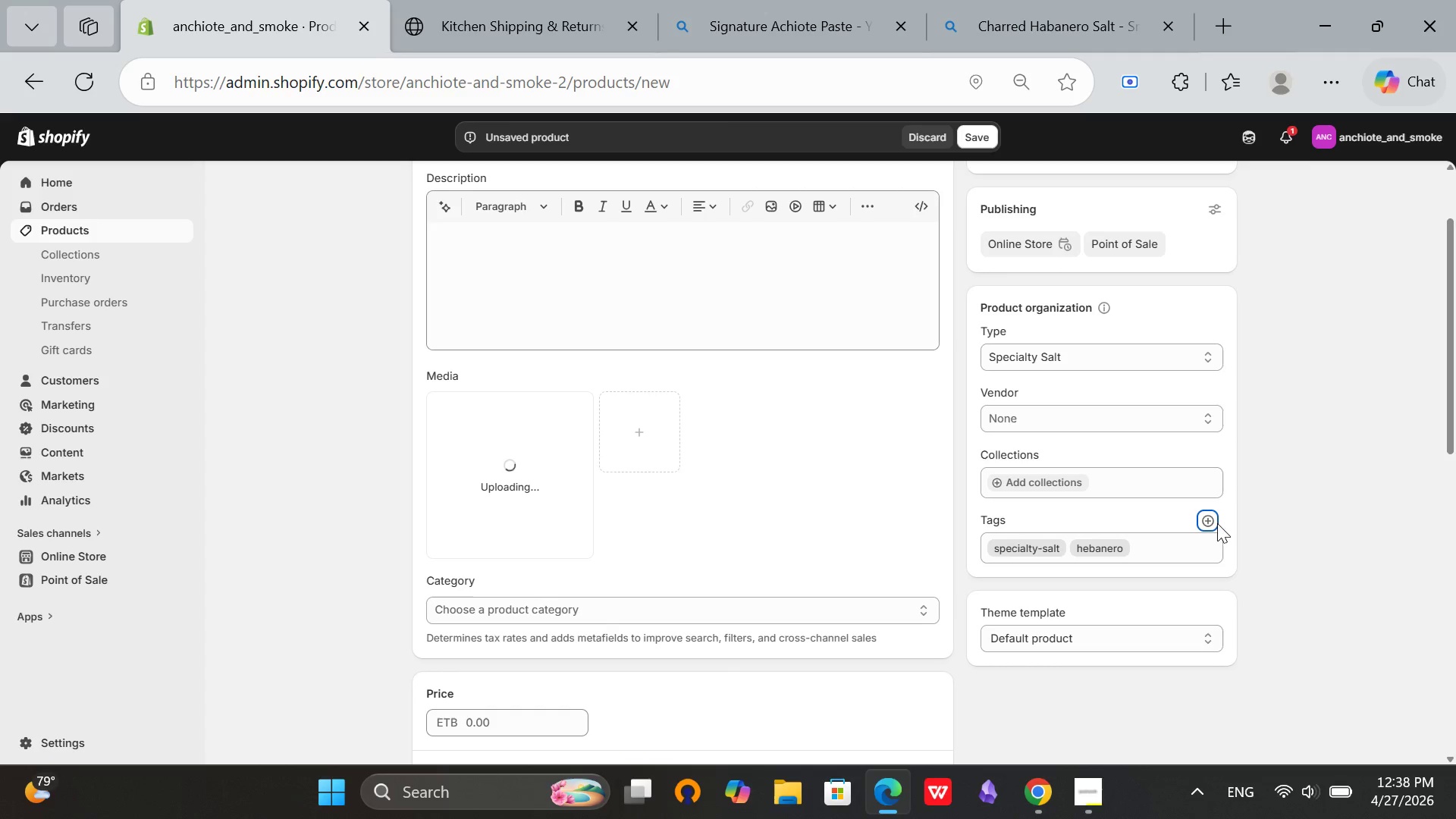 
left_click([1211, 524])
 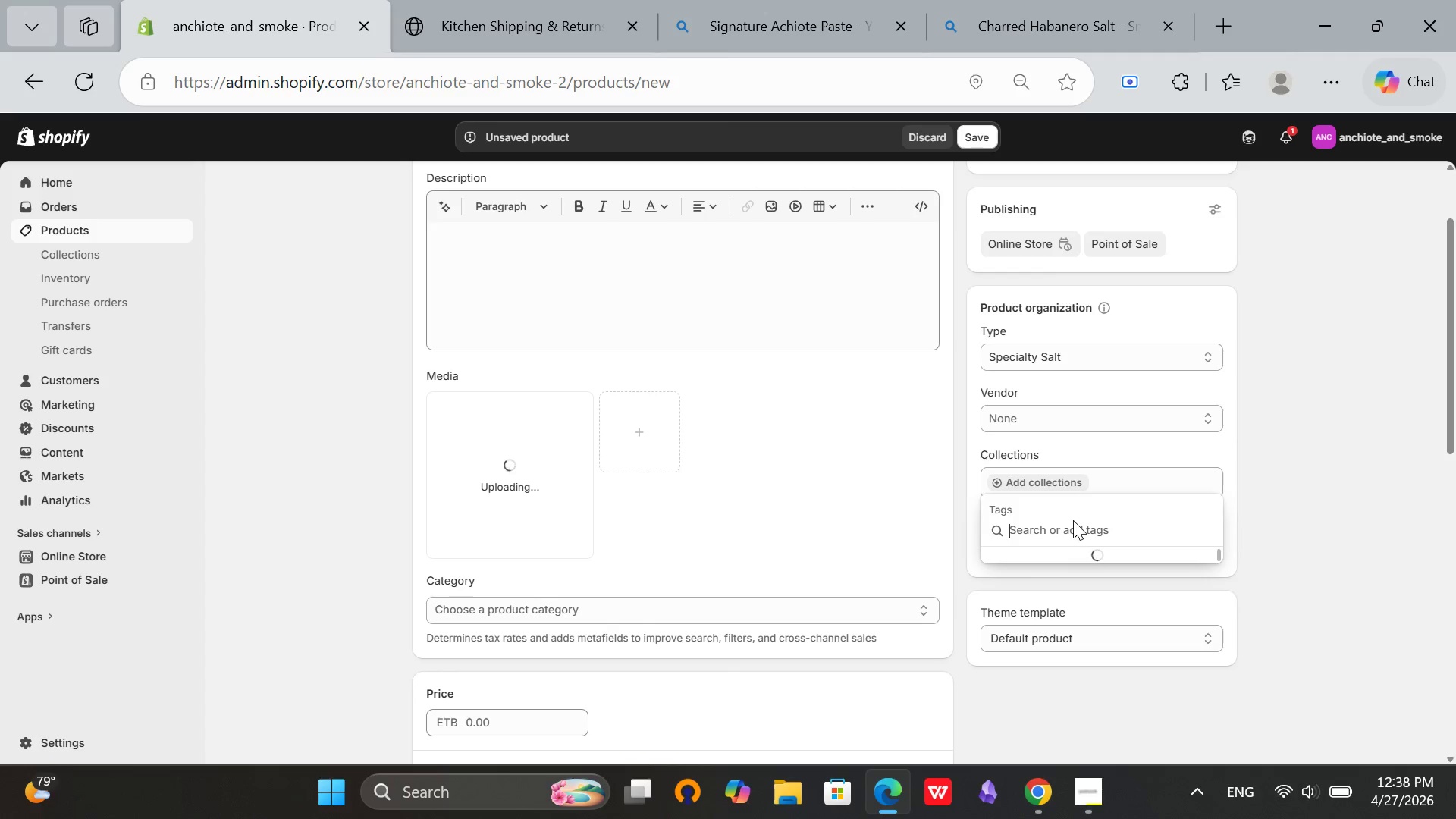 
type(smoked-salt)
 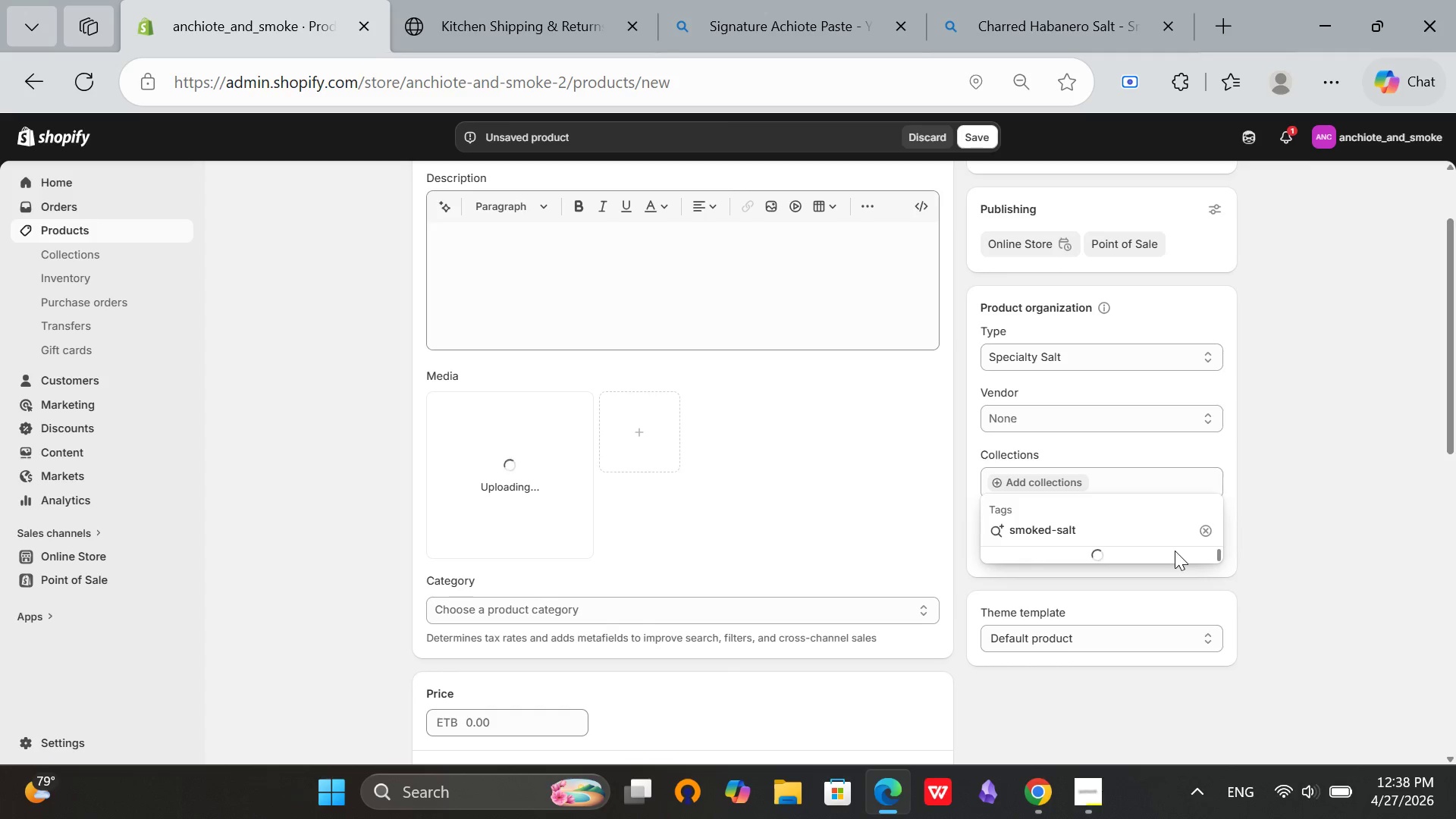 
key(Enter)
 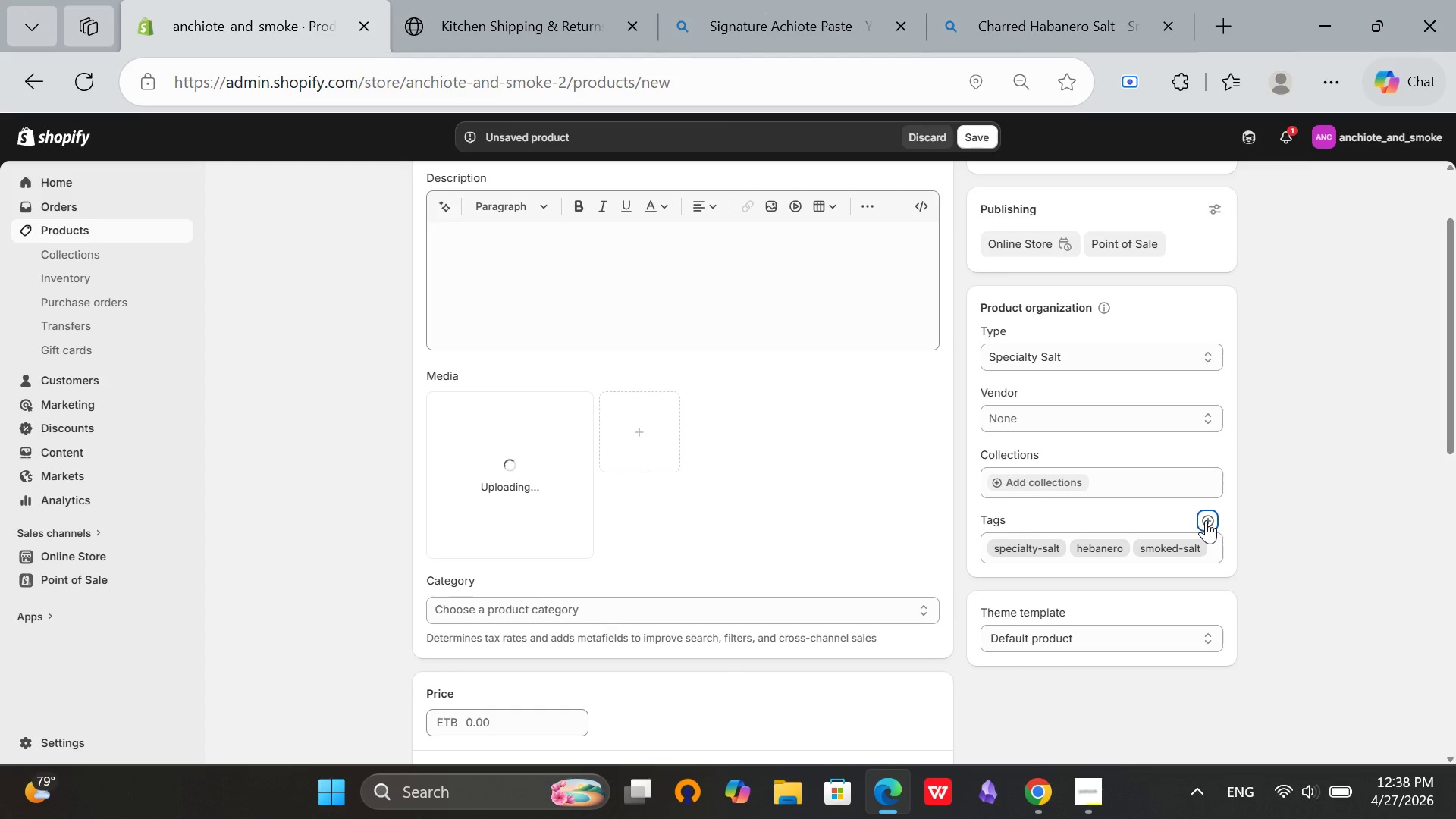 
left_click([1206, 520])
 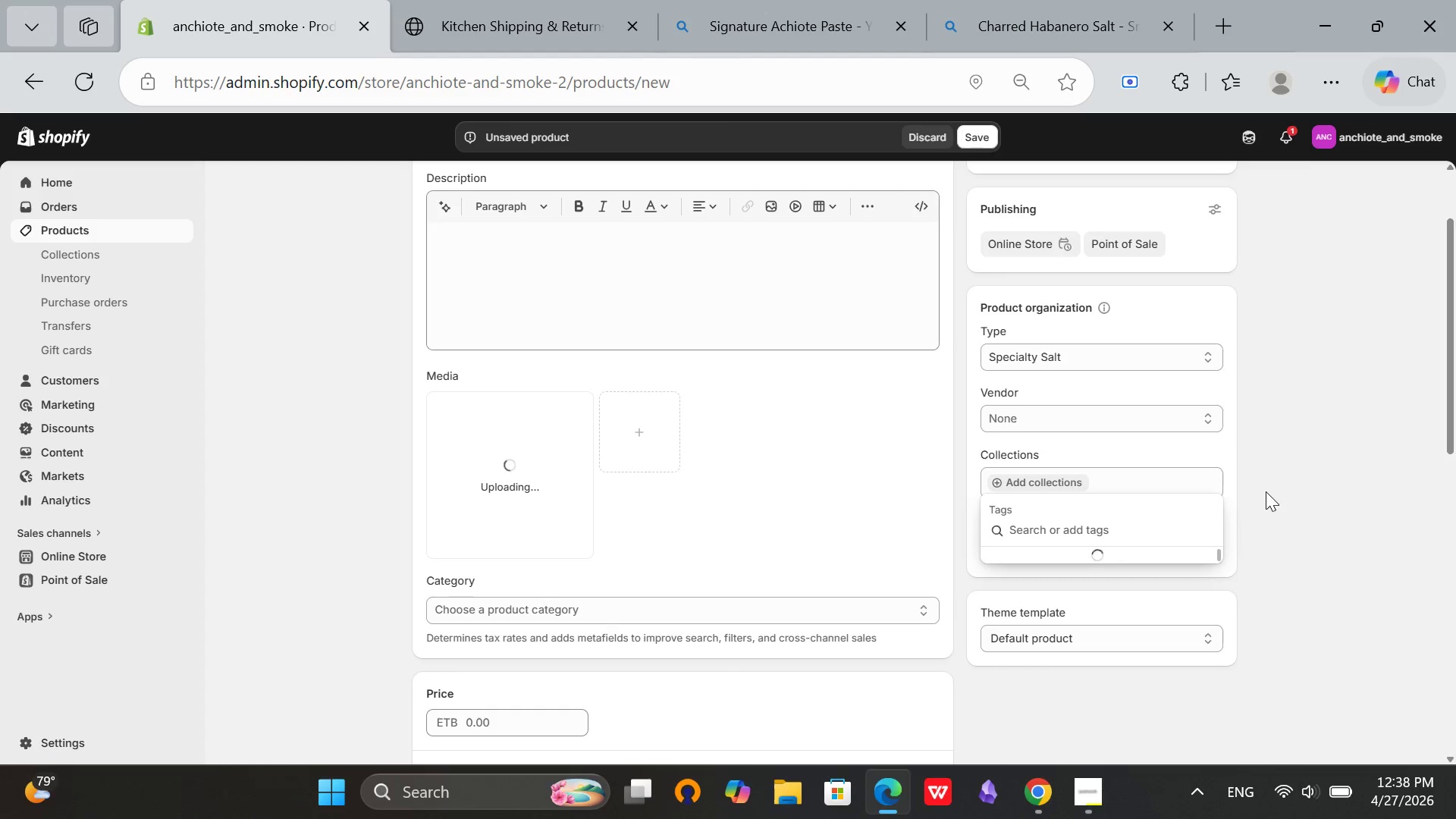 
type(yuca)